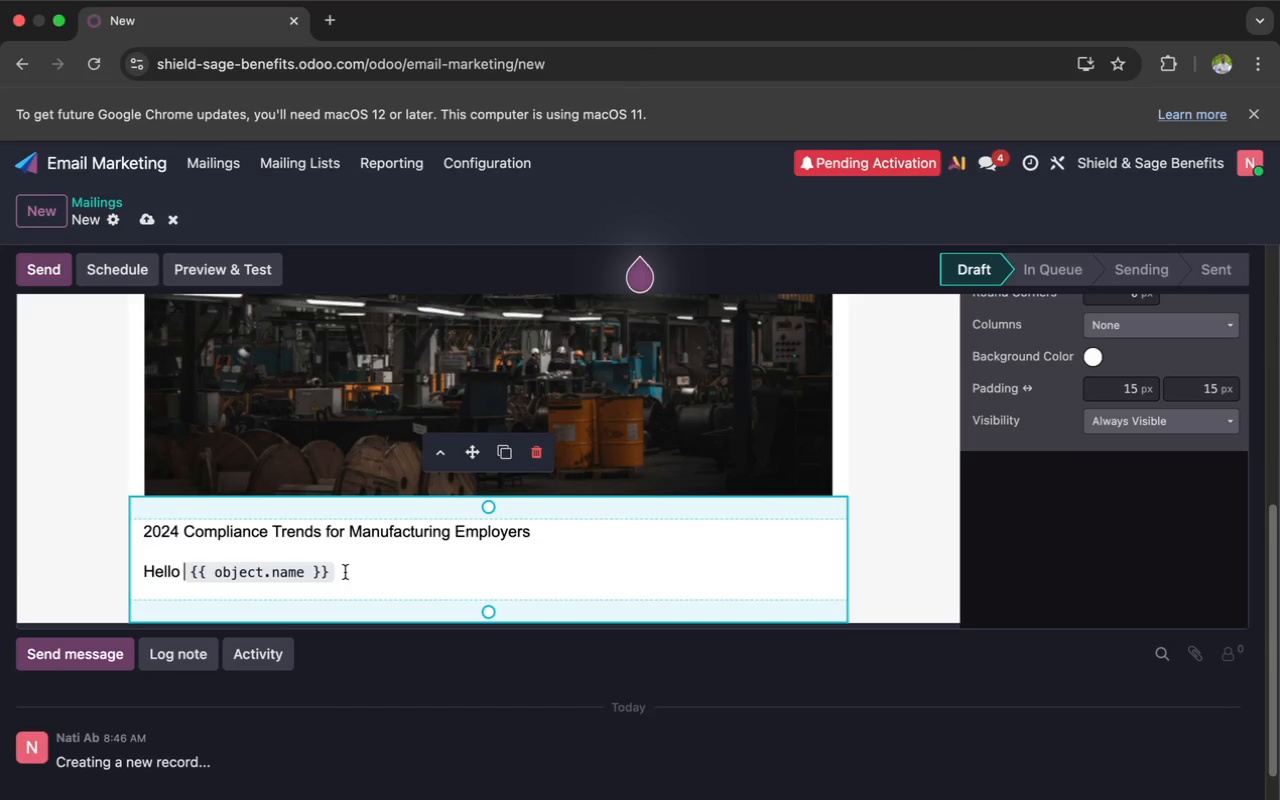 
key(ArrowRight)
 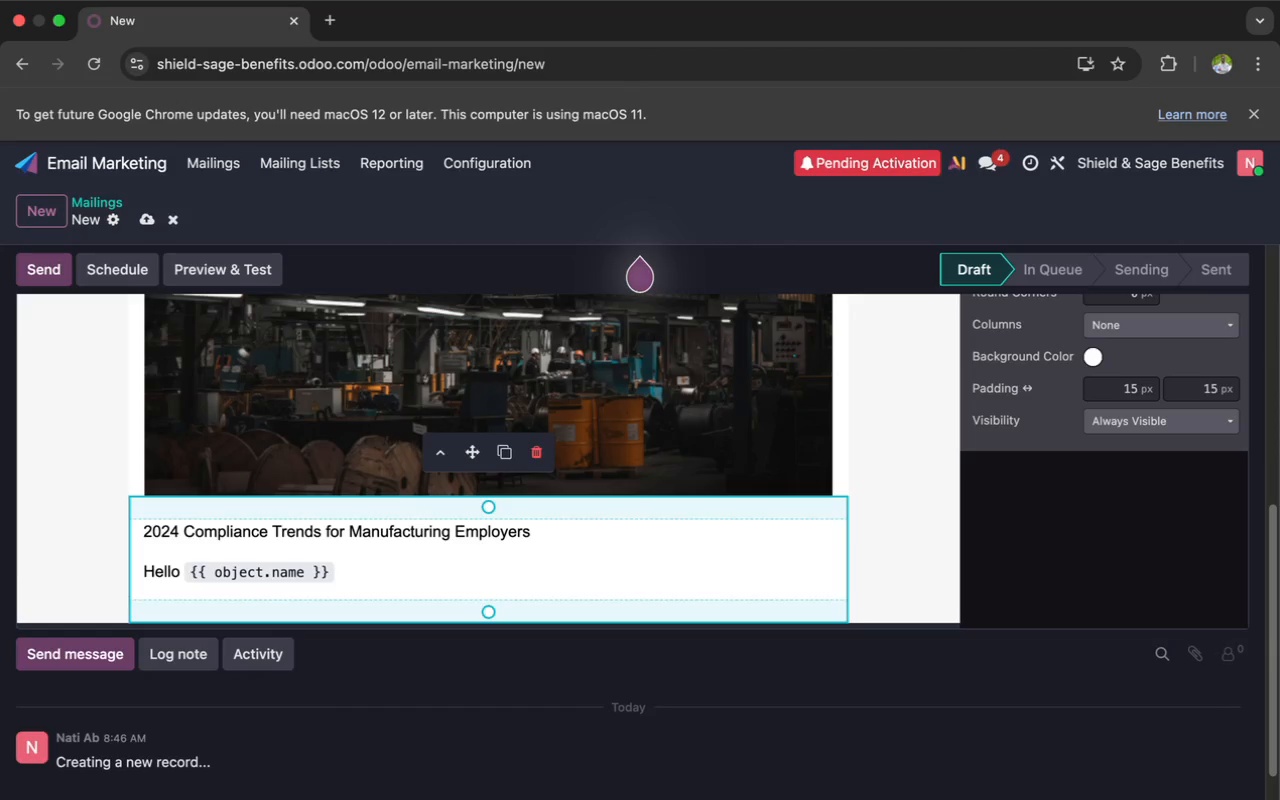 
key(ArrowRight)
 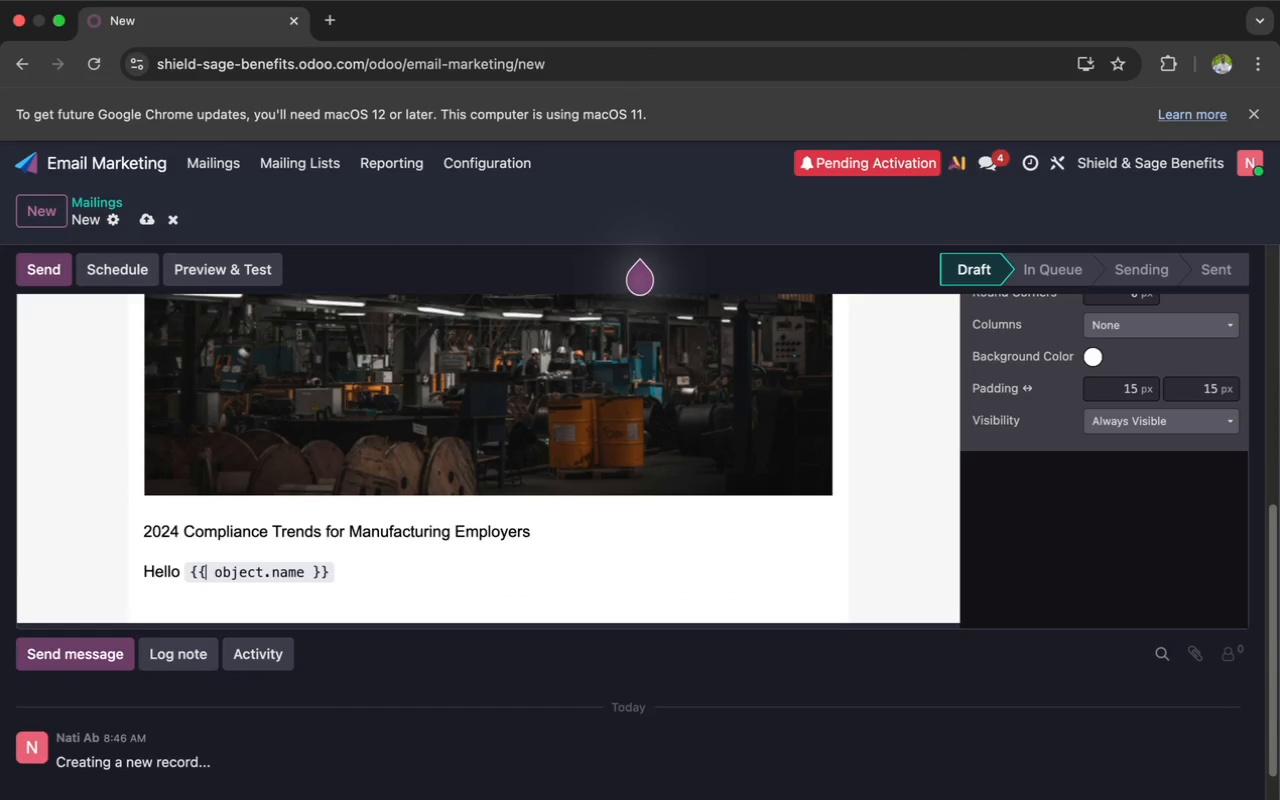 
key(ArrowRight)
 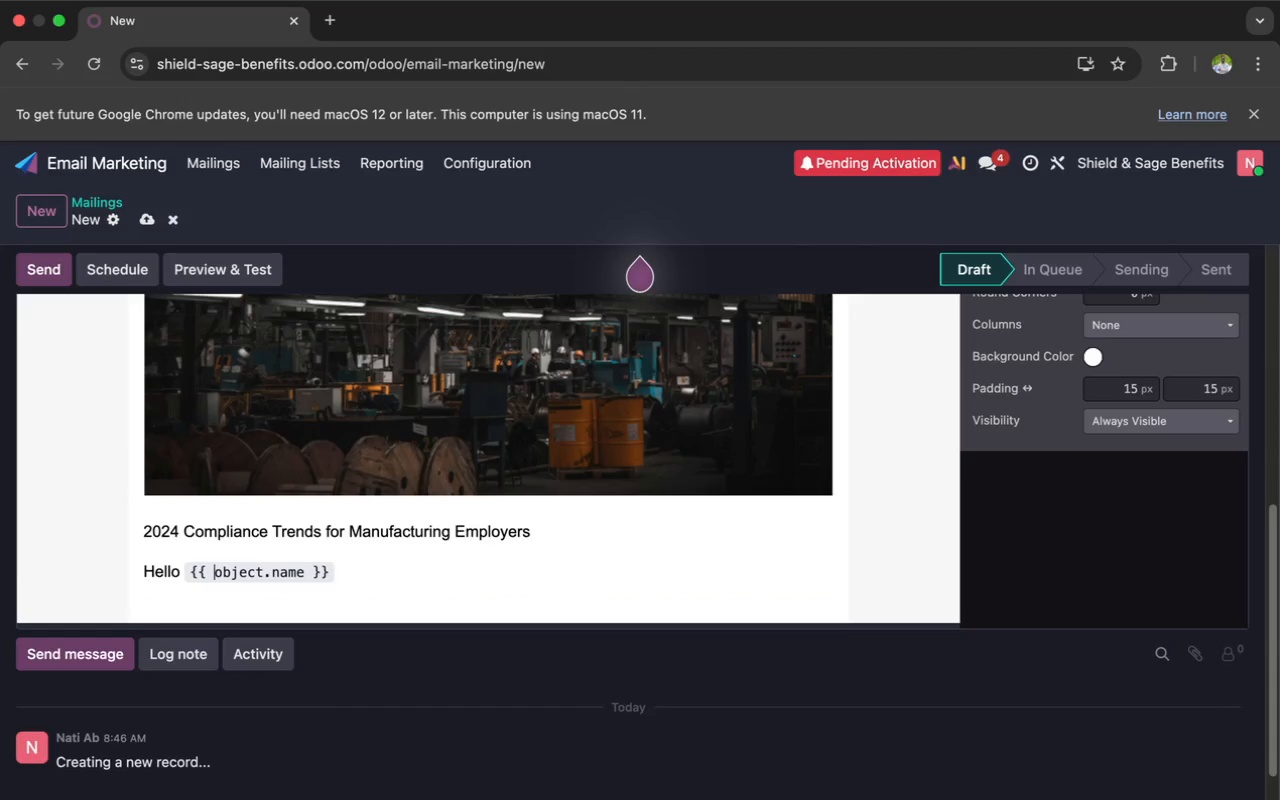 
key(ArrowRight)
 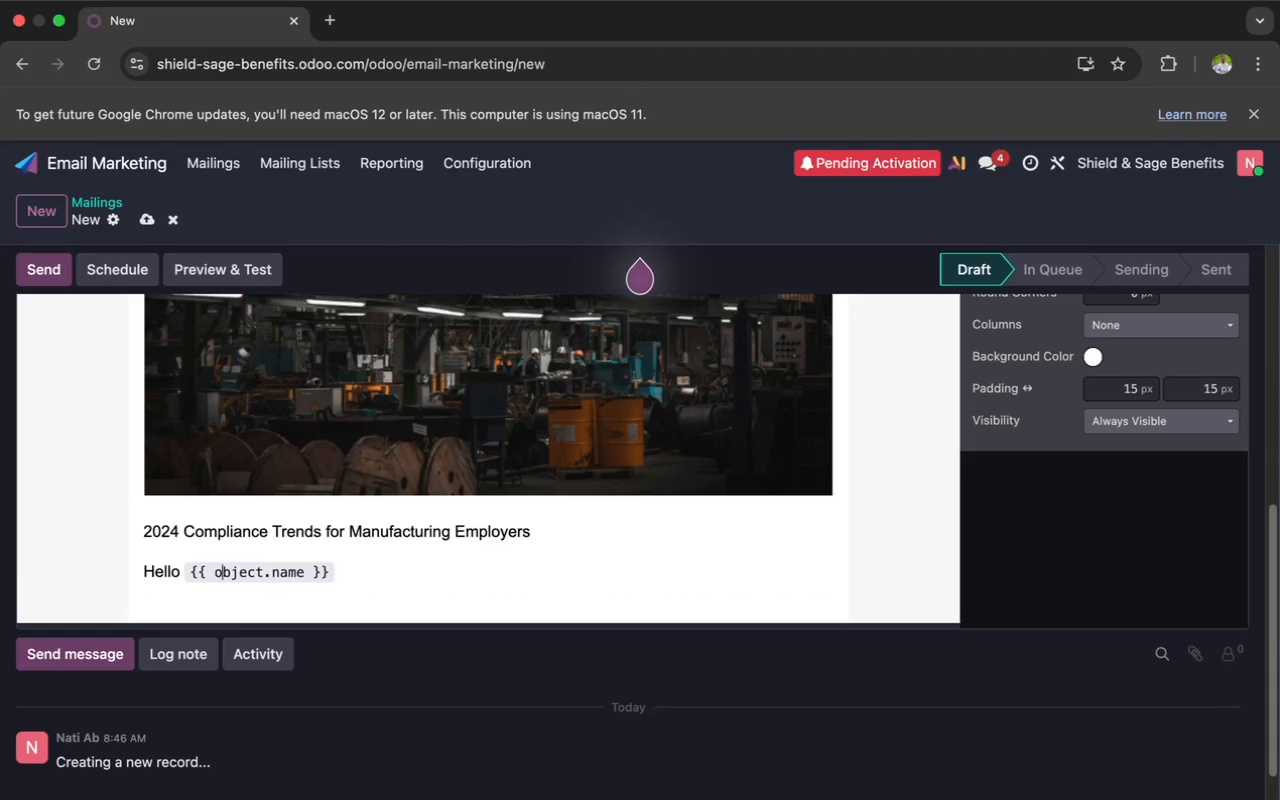 
key(ArrowRight)
 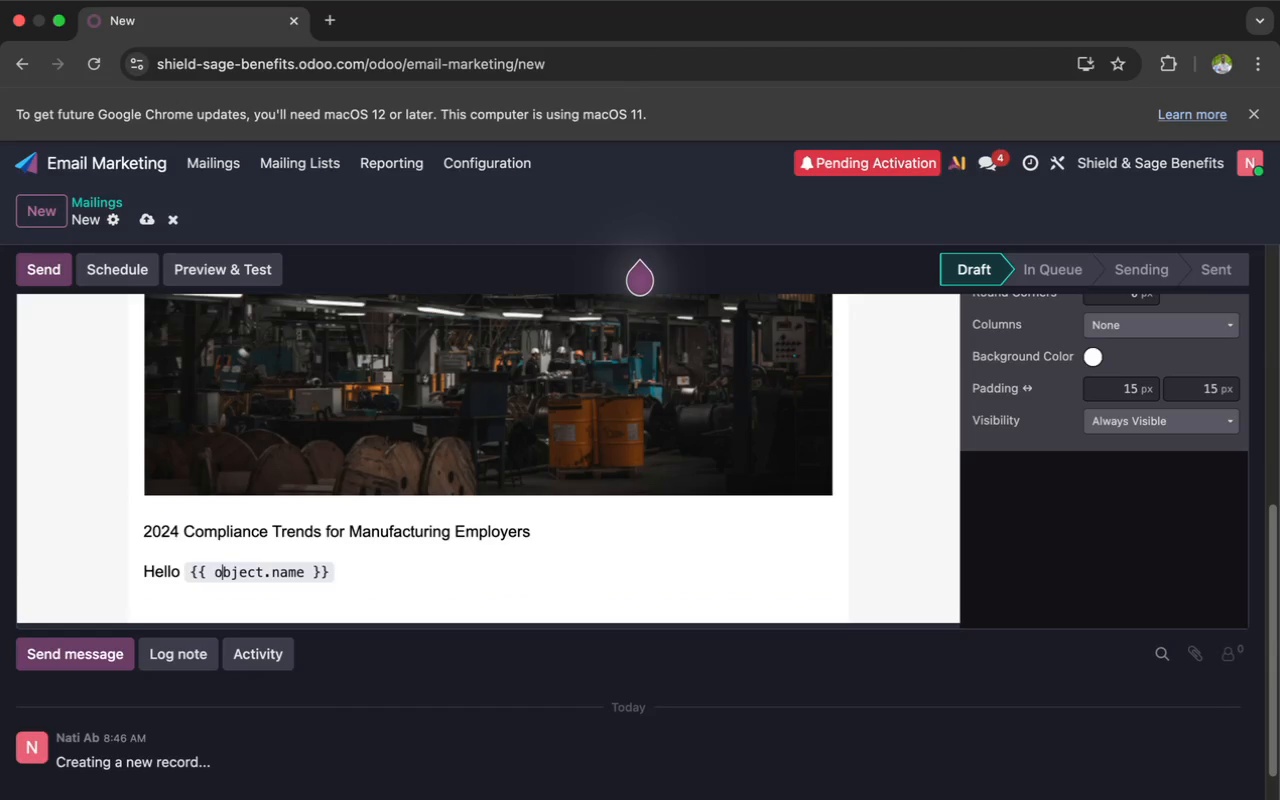 
key(ArrowRight)
 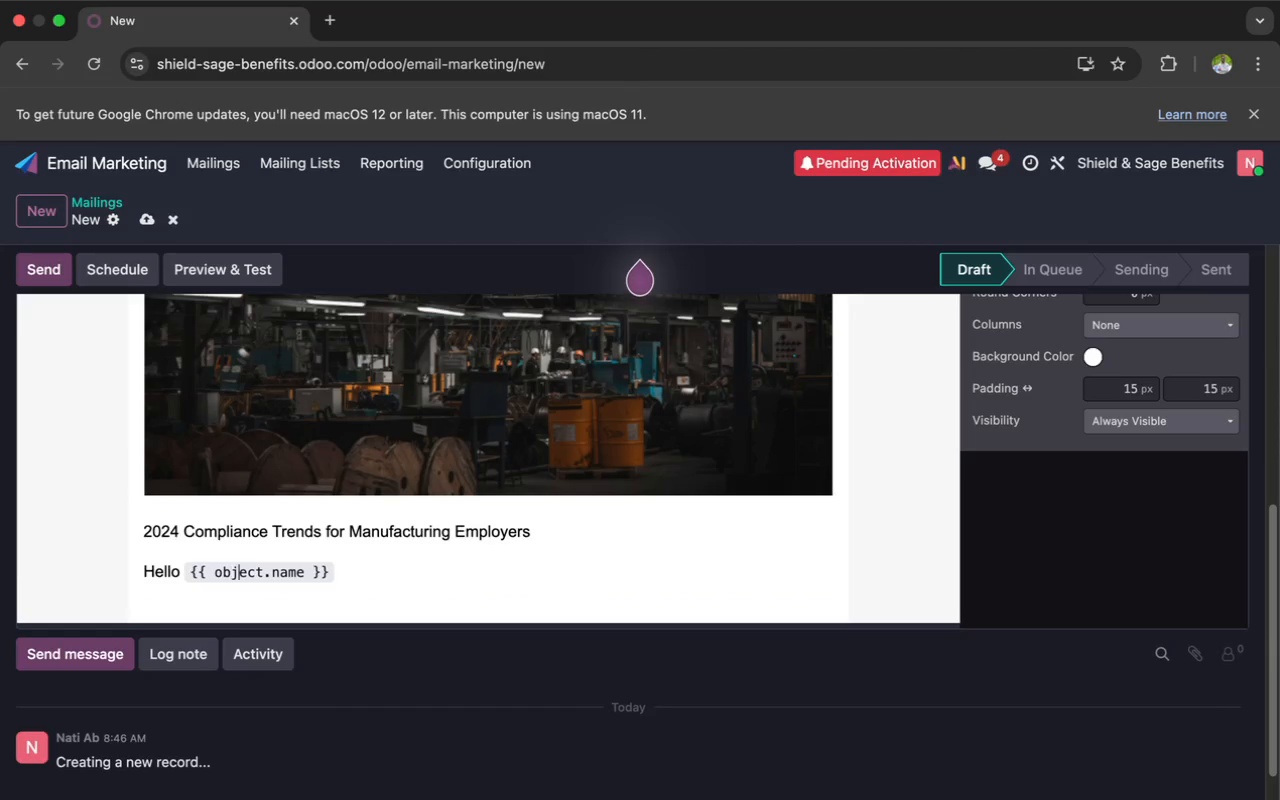 
key(ArrowRight)
 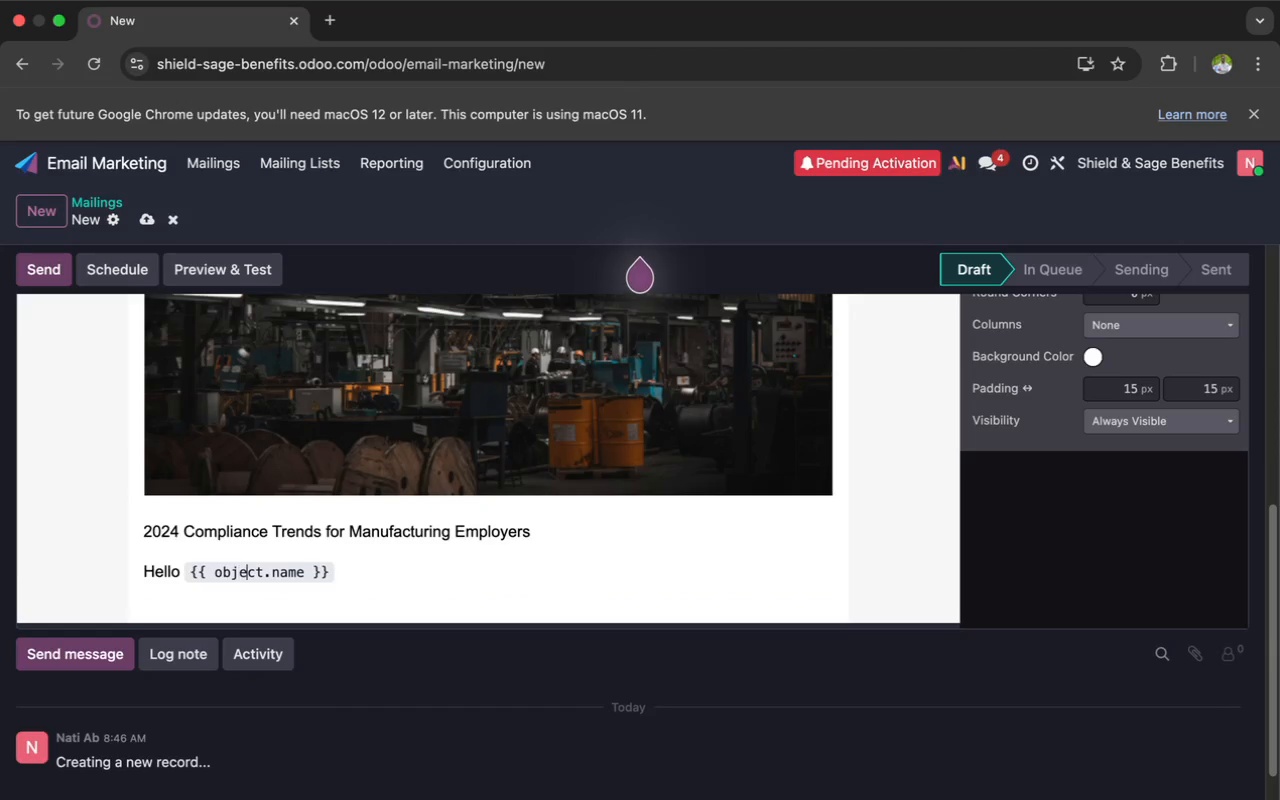 
key(ArrowRight)
 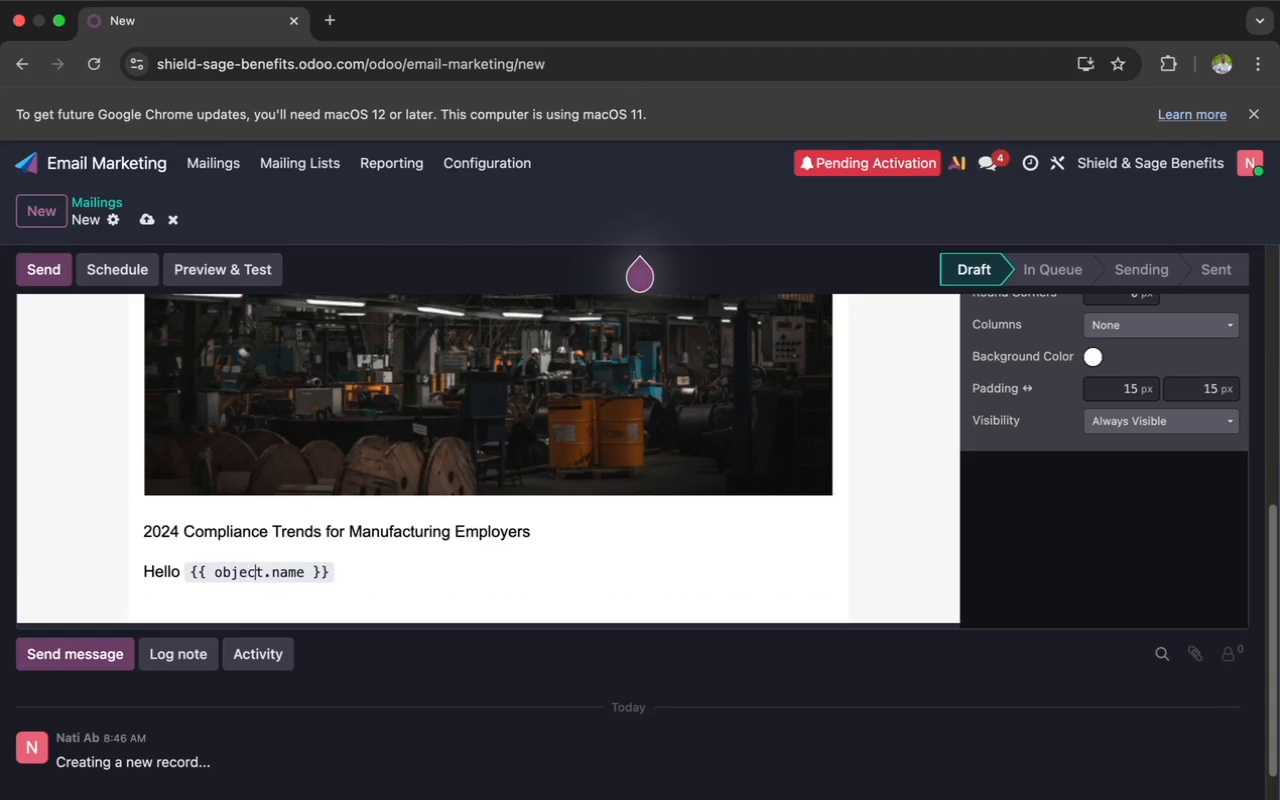 
key(ArrowRight)
 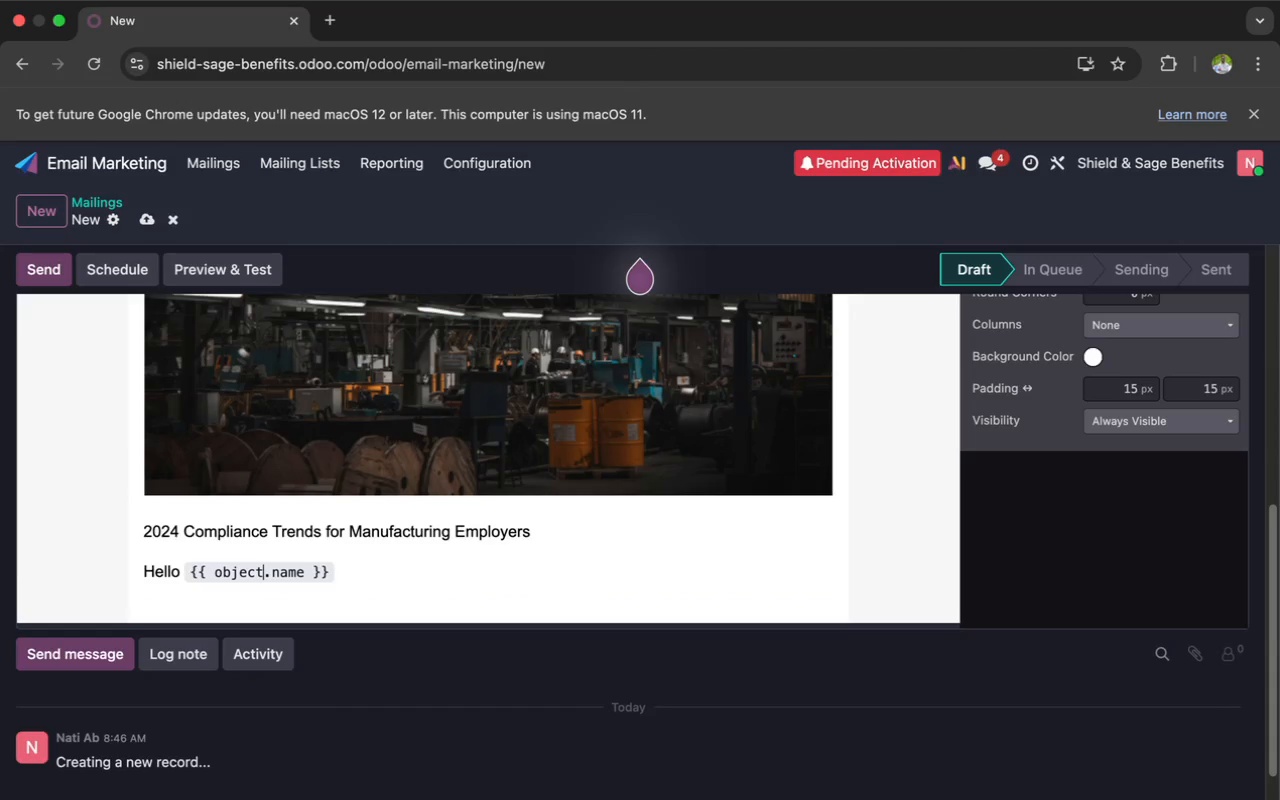 
key(ArrowRight)
 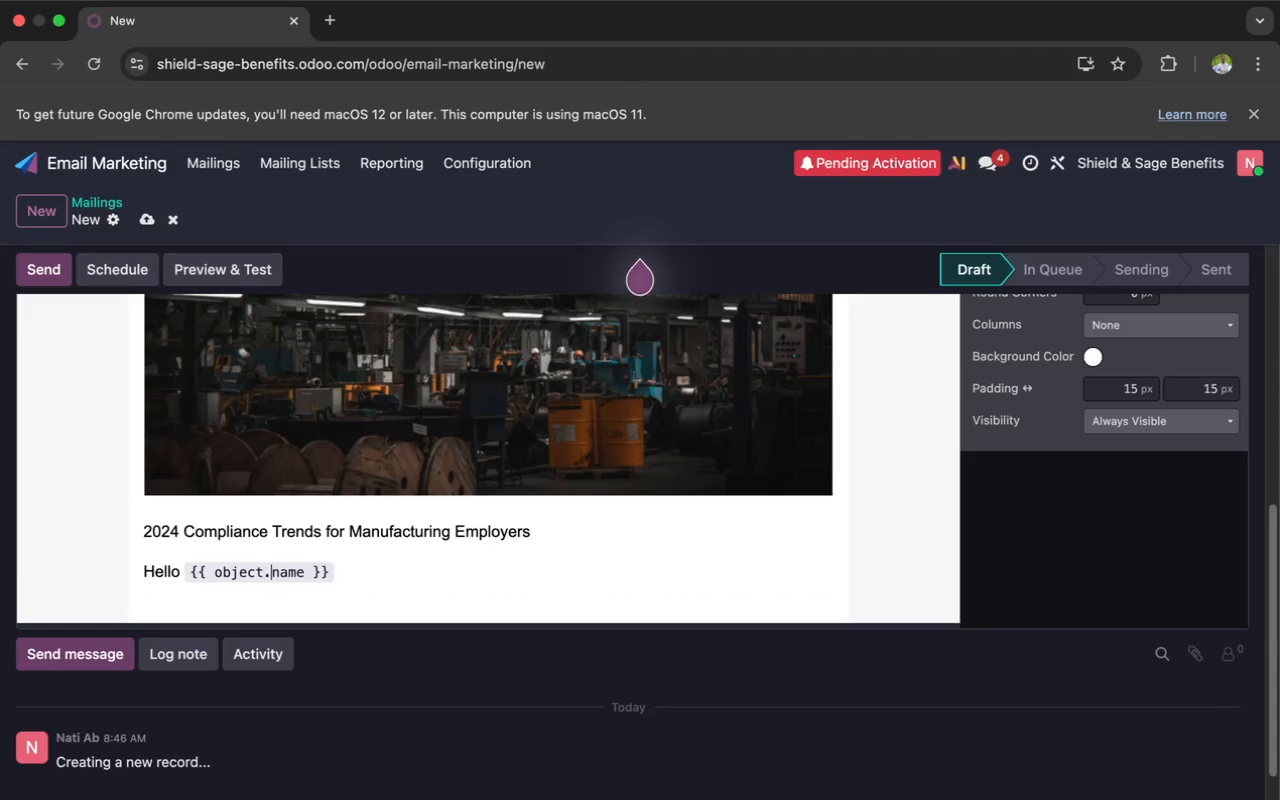 
key(ArrowRight)
 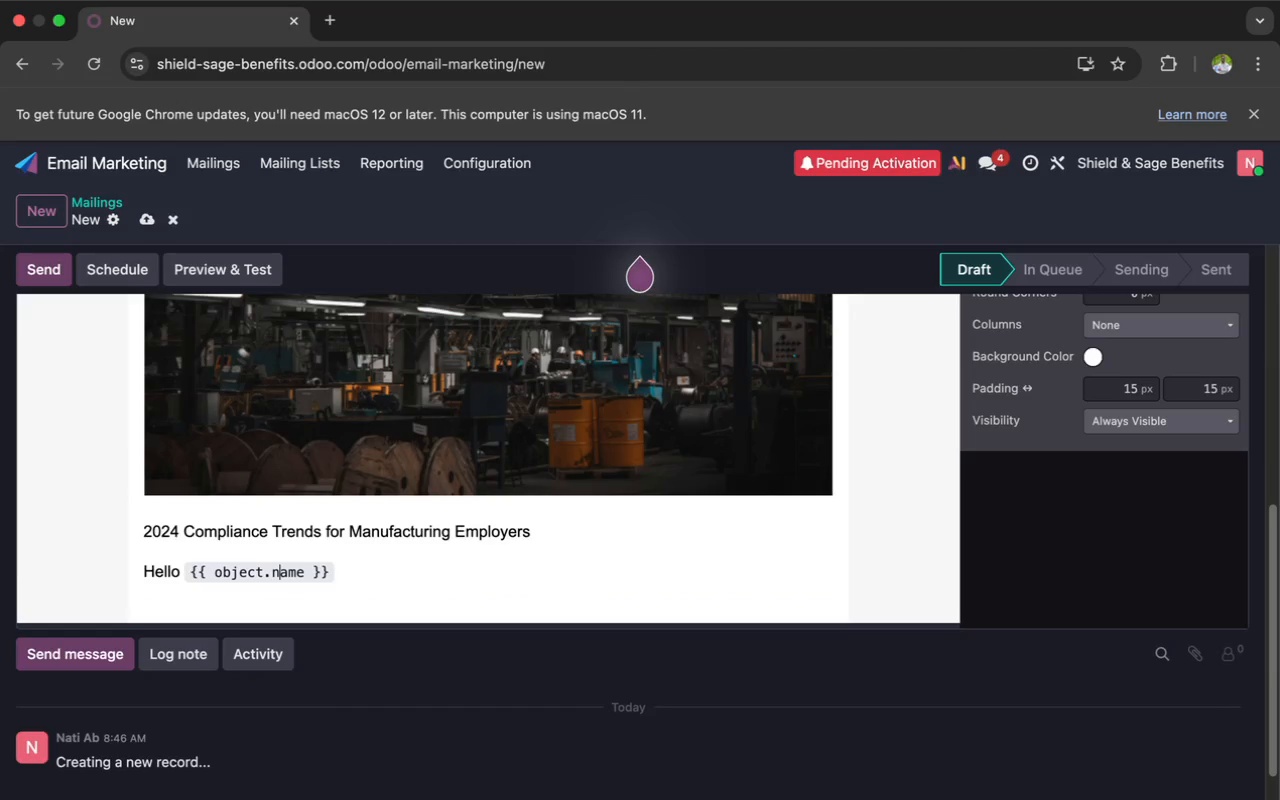 
key(ArrowRight)
 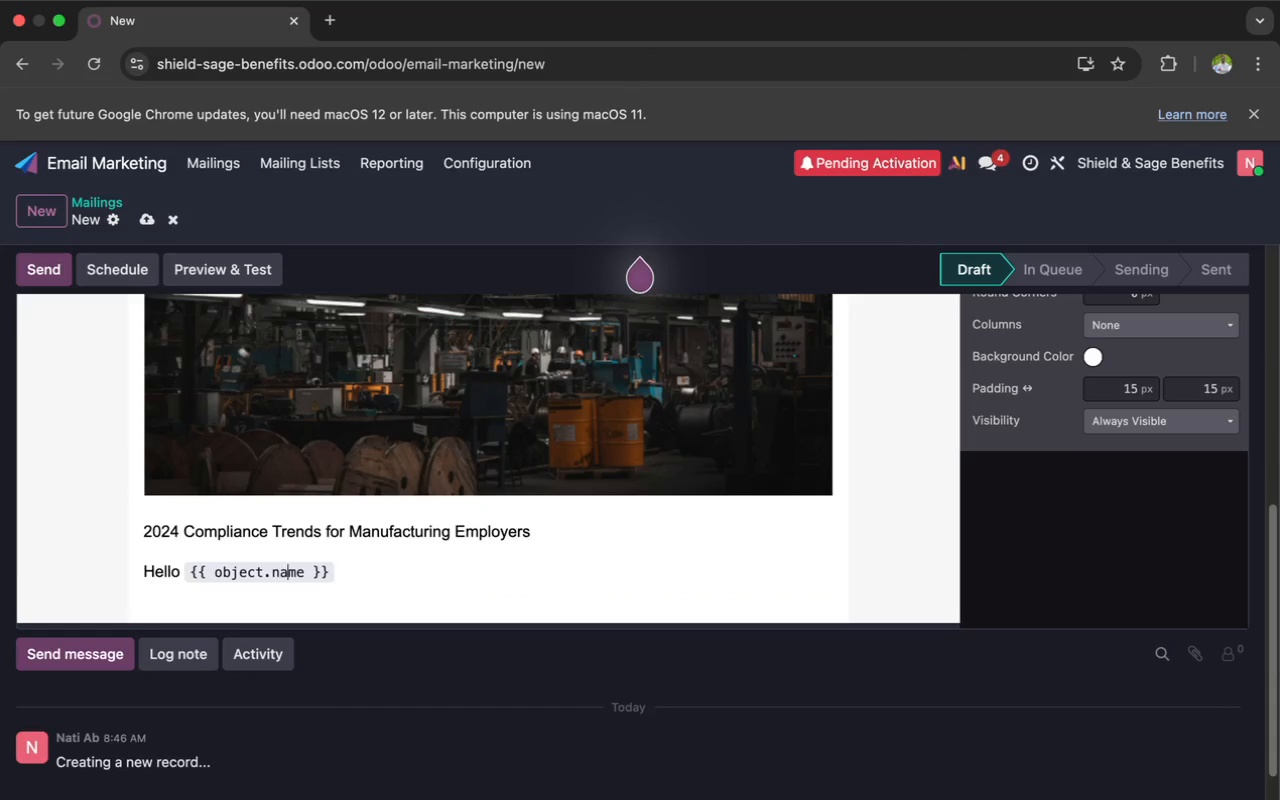 
key(ArrowRight)
 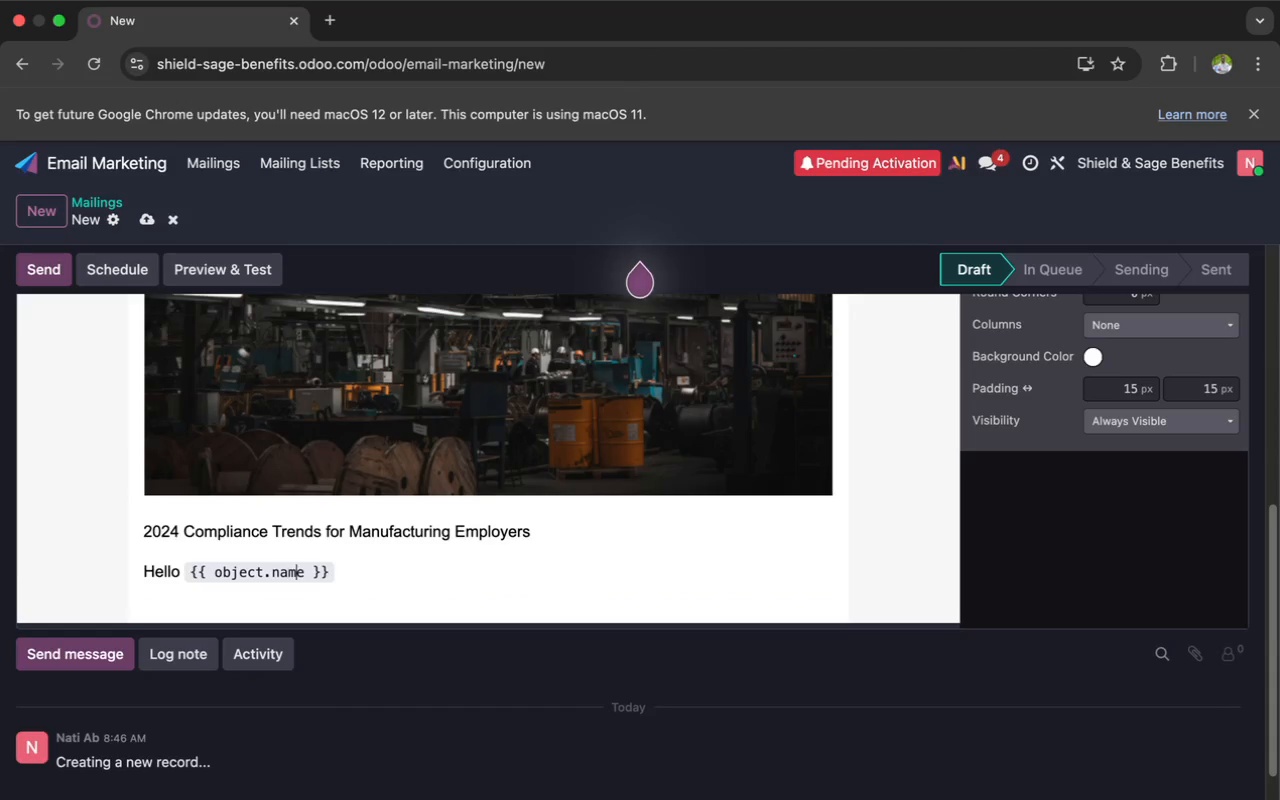 
key(ArrowRight)
 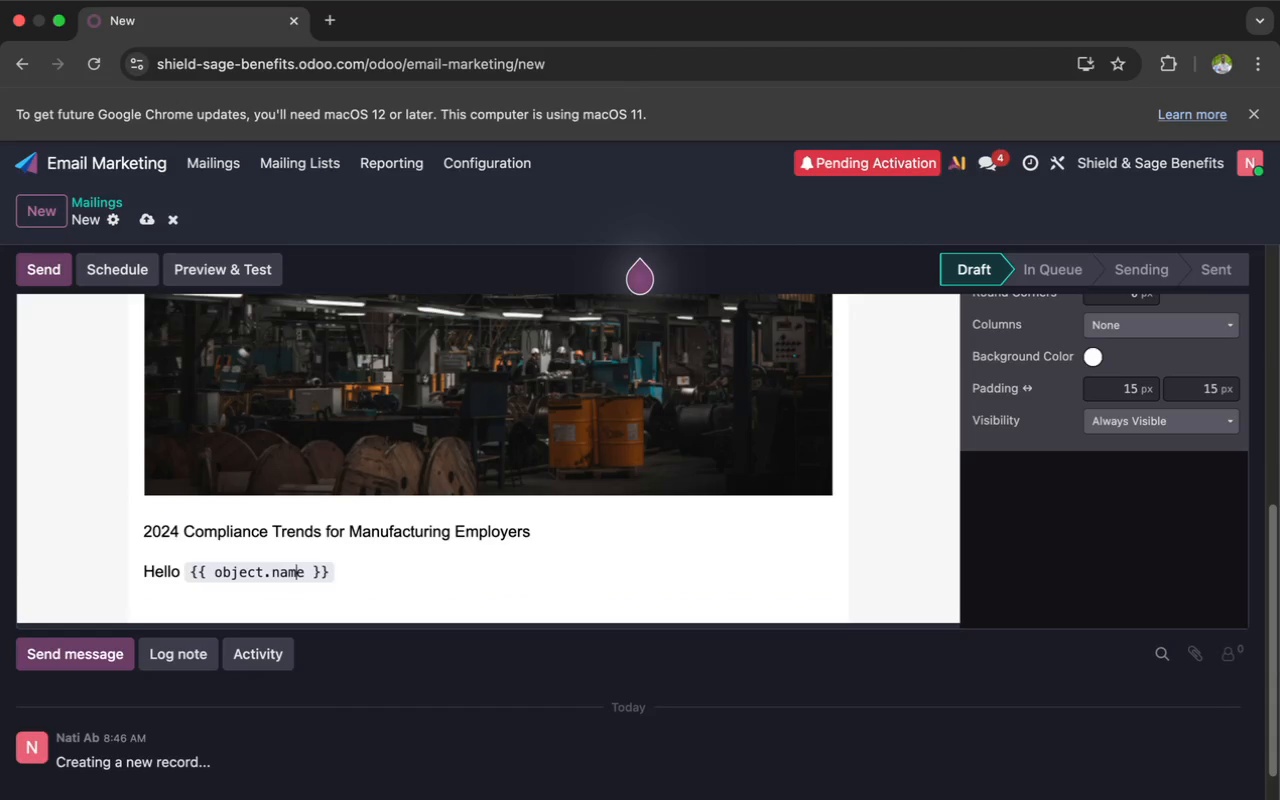 
key(ArrowRight)
 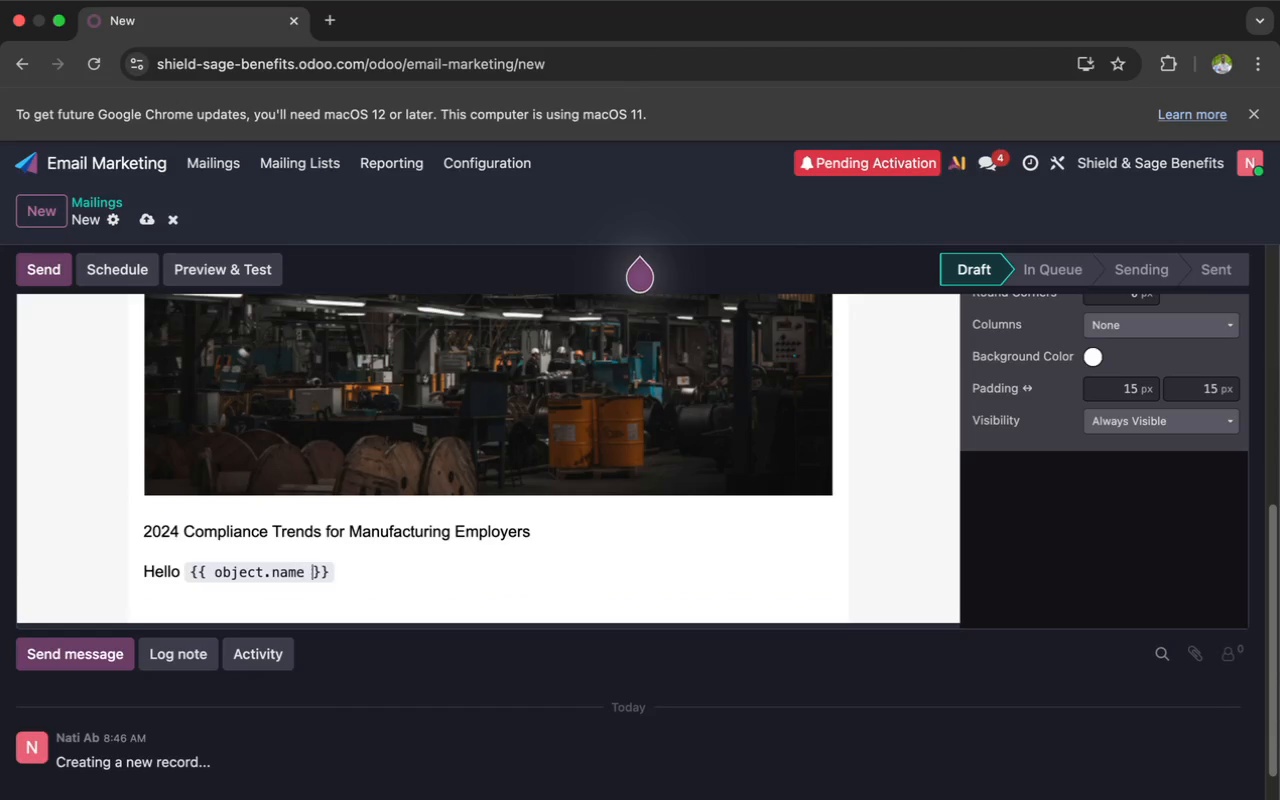 
key(ArrowRight)
 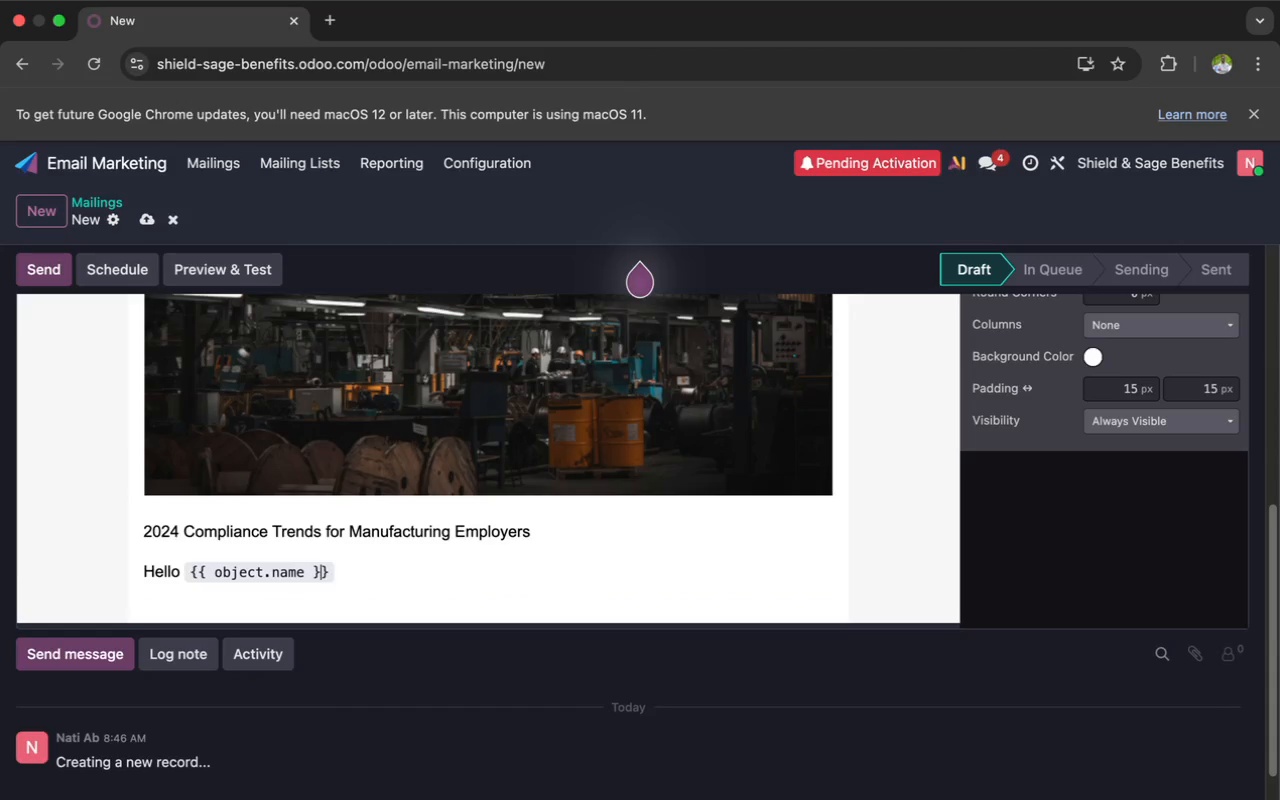 
key(ArrowRight)
 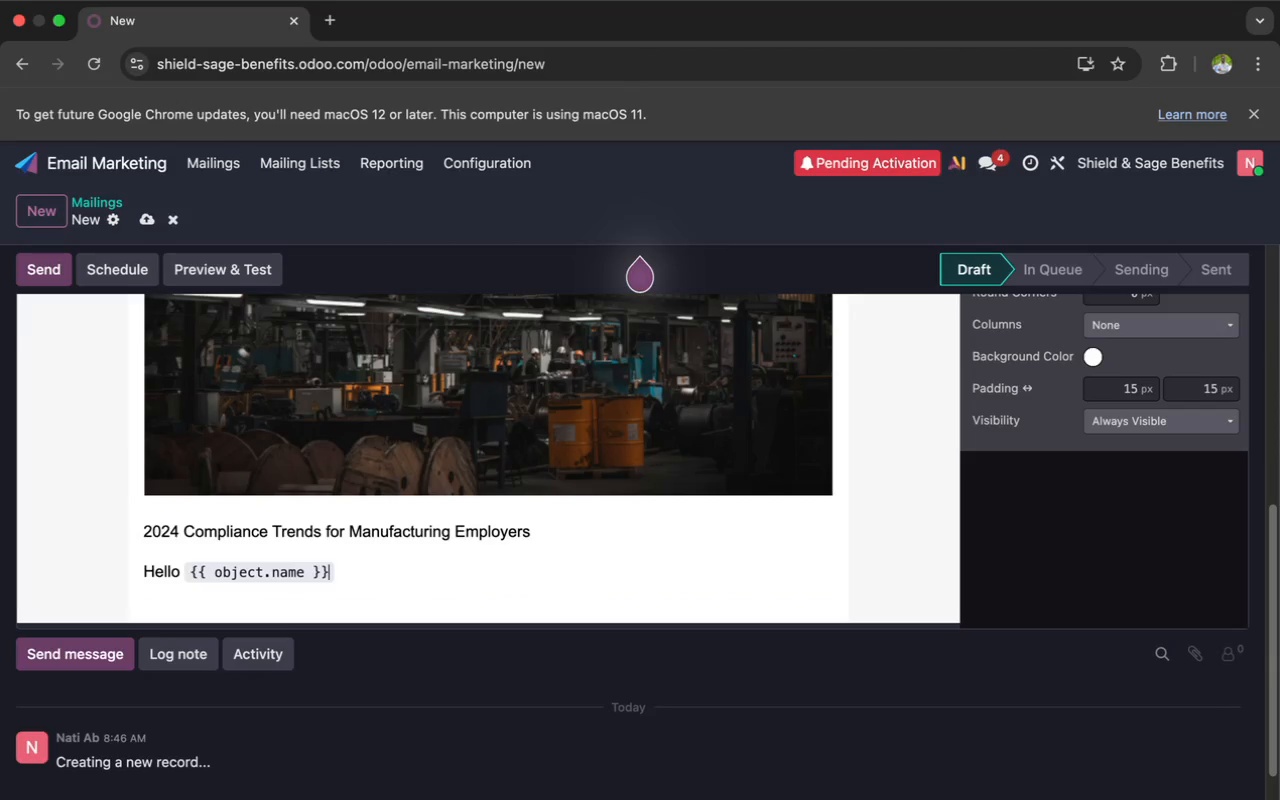 
key(ArrowRight)
 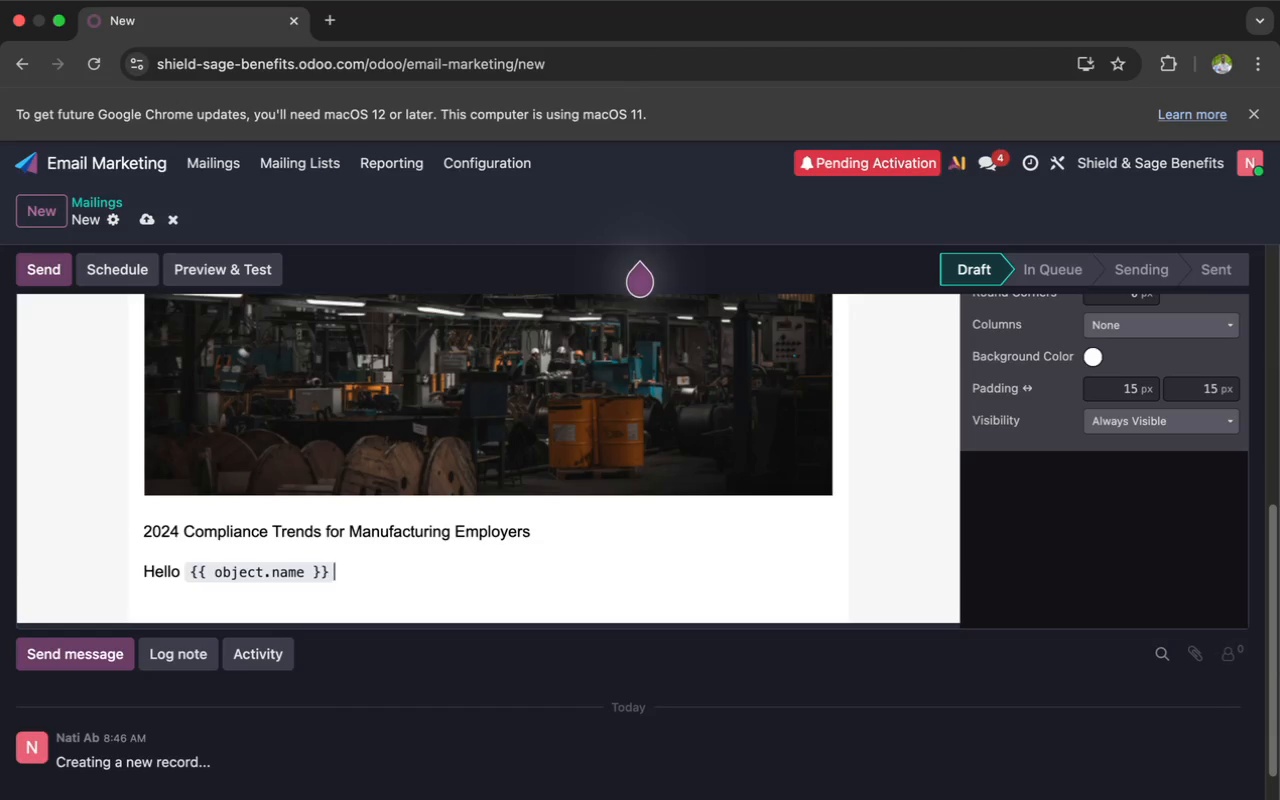 
key(Comma)
 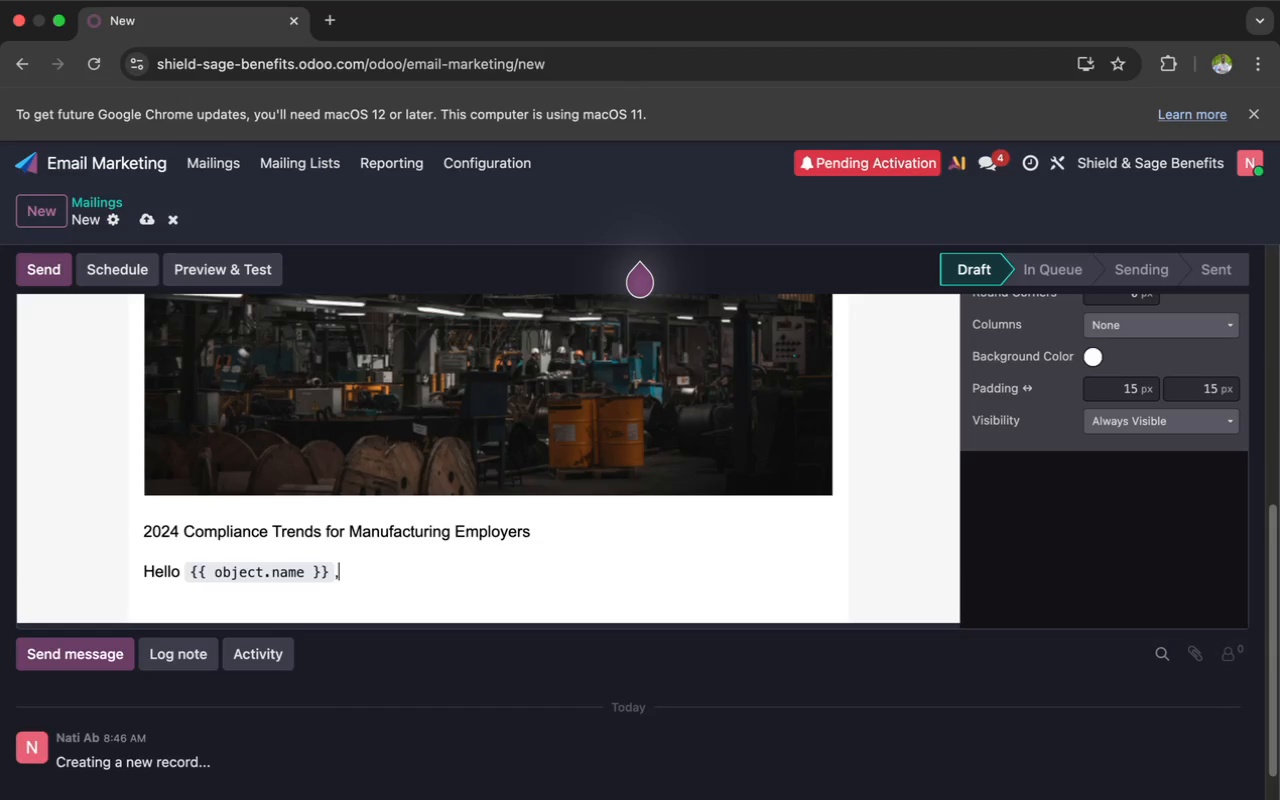 
wait(11.68)
 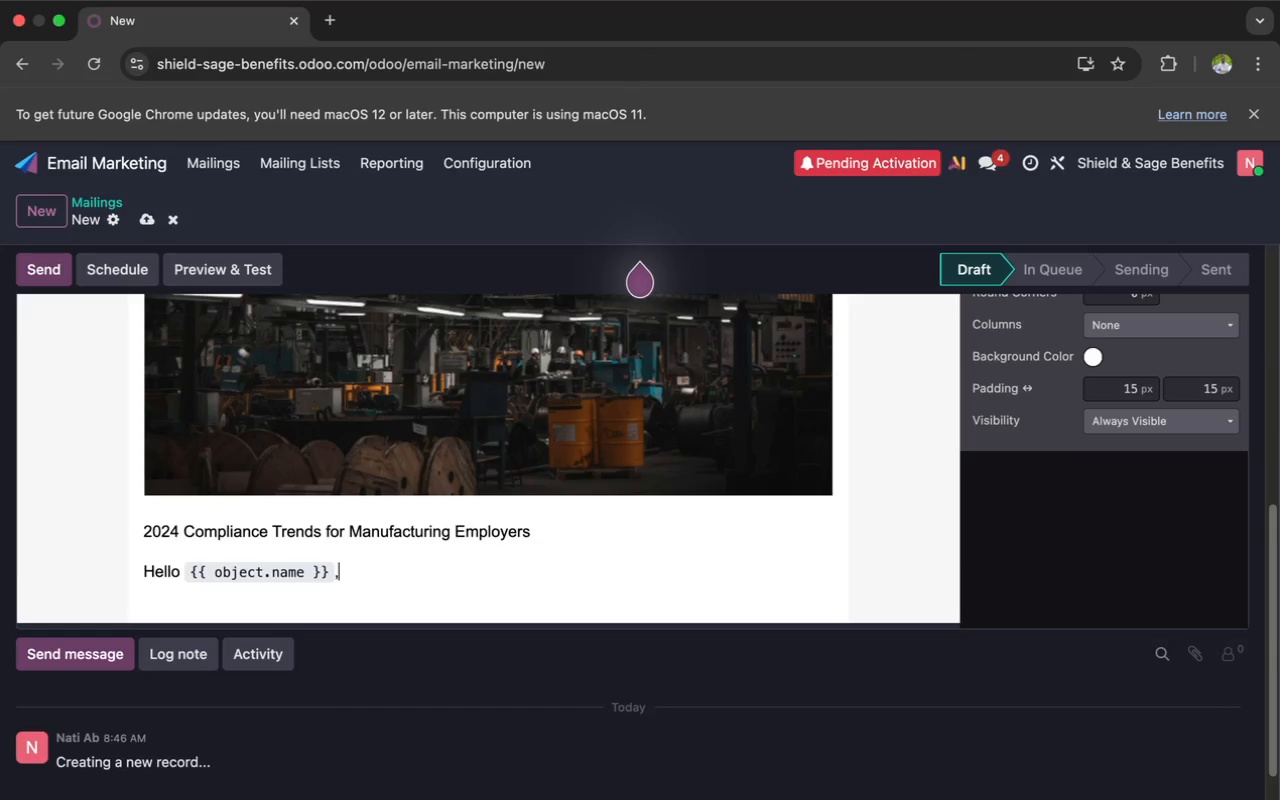 
key(Enter)
 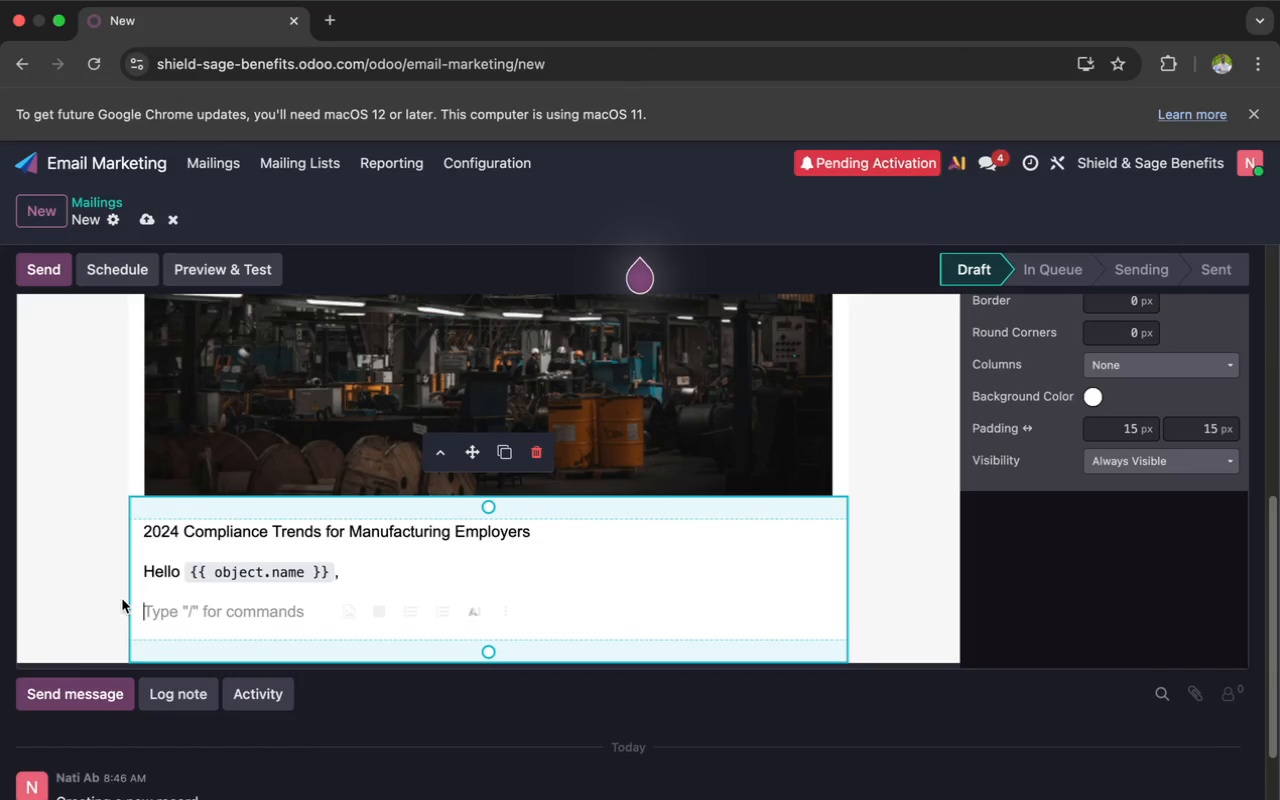 
wait(90.47)
 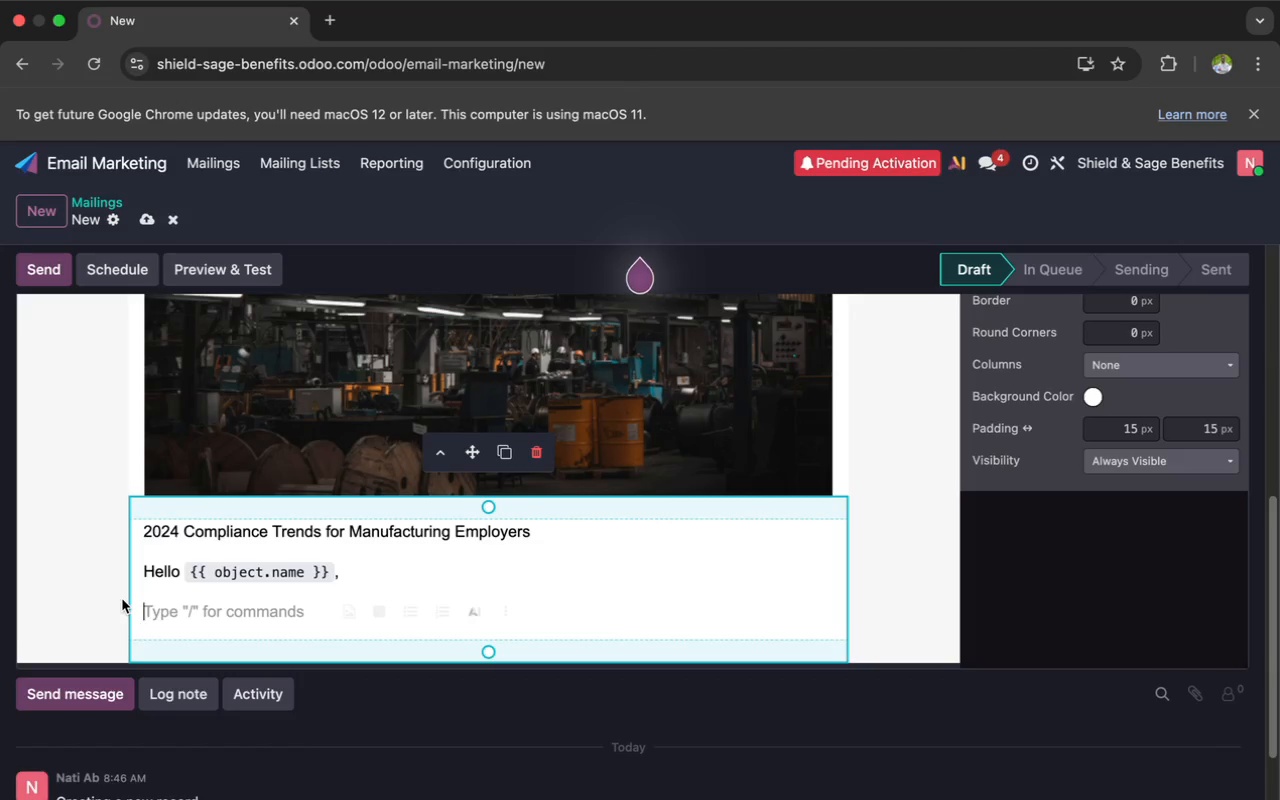 
left_click_drag(start_coordinate=[532, 532], to_coordinate=[380, 544])
 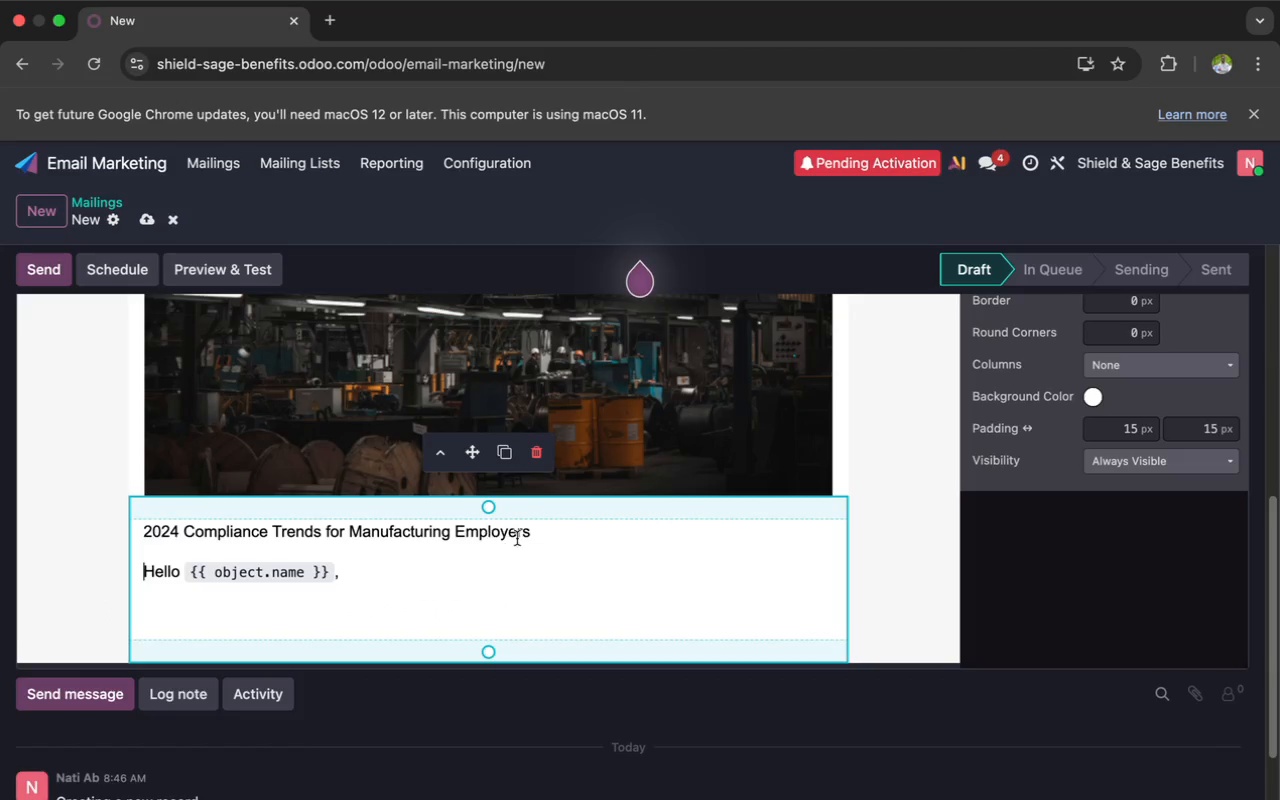 
left_click_drag(start_coordinate=[547, 534], to_coordinate=[138, 527])
 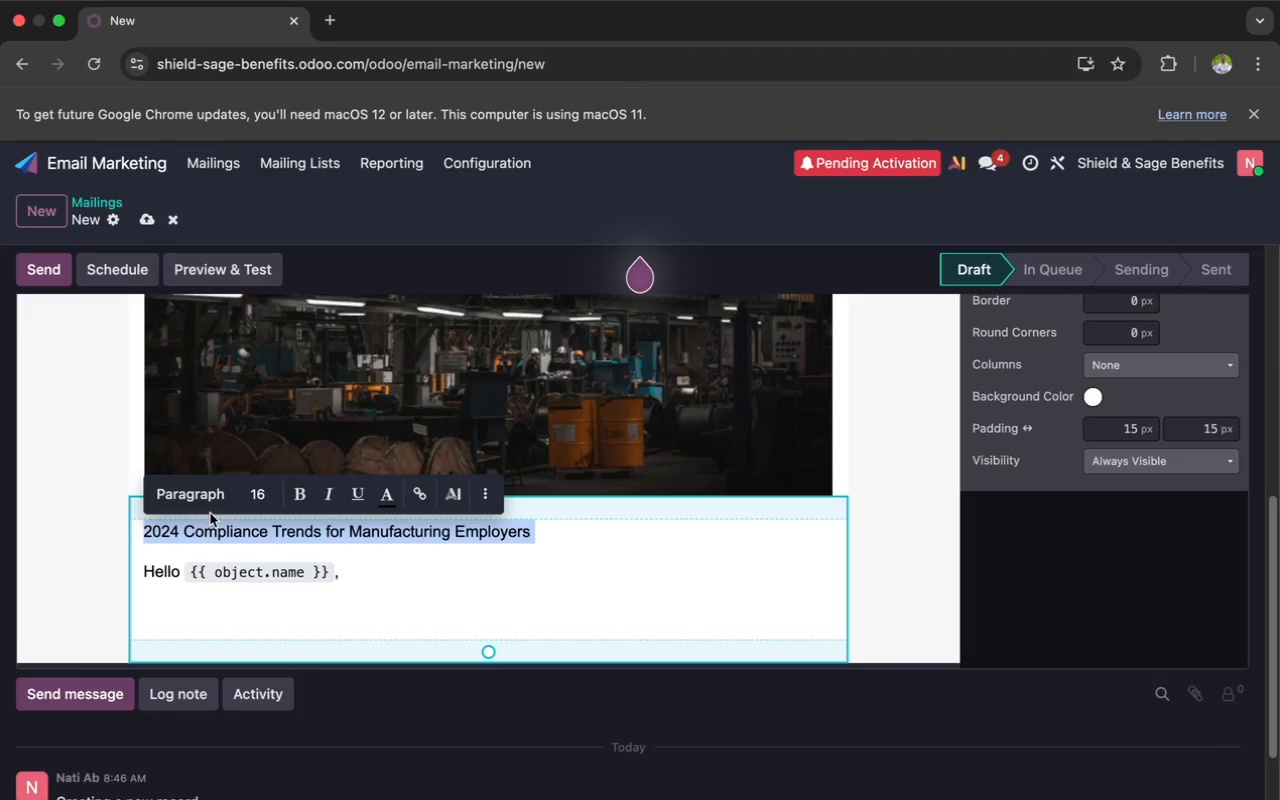 
left_click([257, 489])
 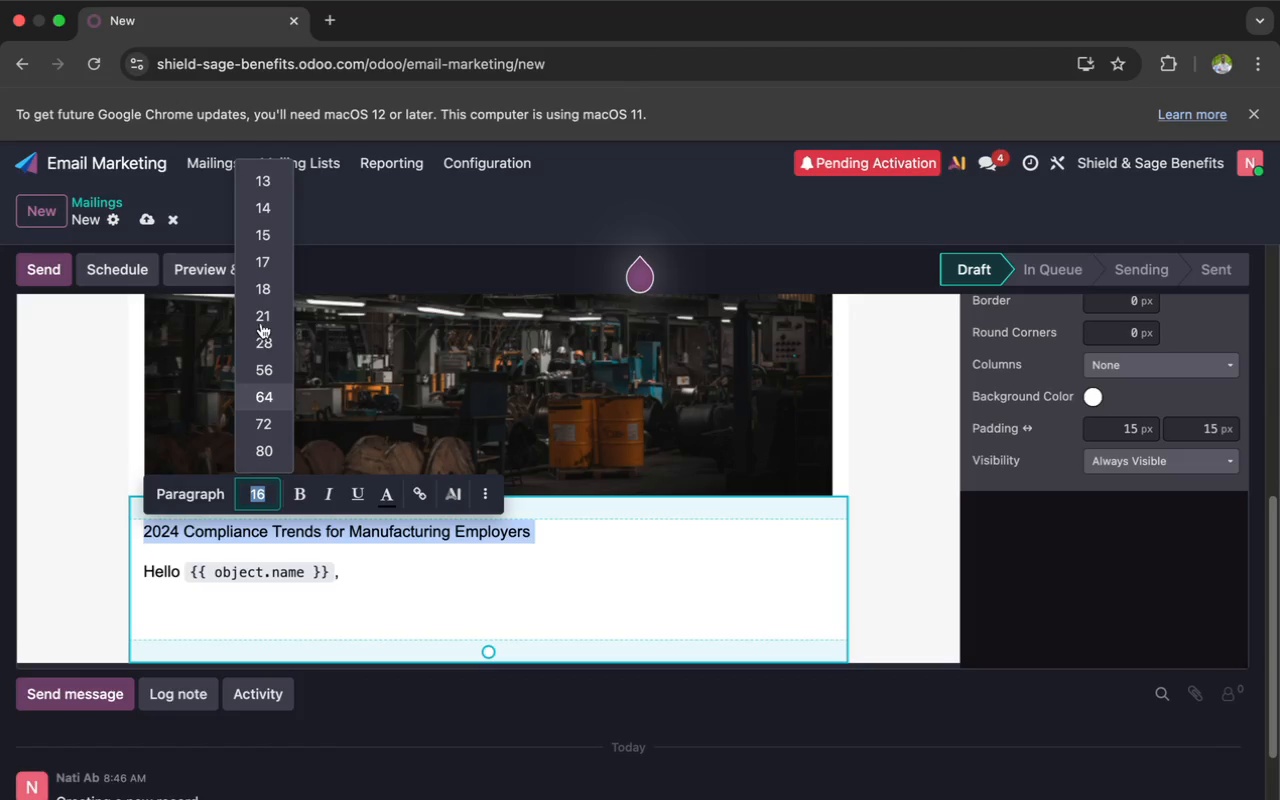 
left_click([261, 317])
 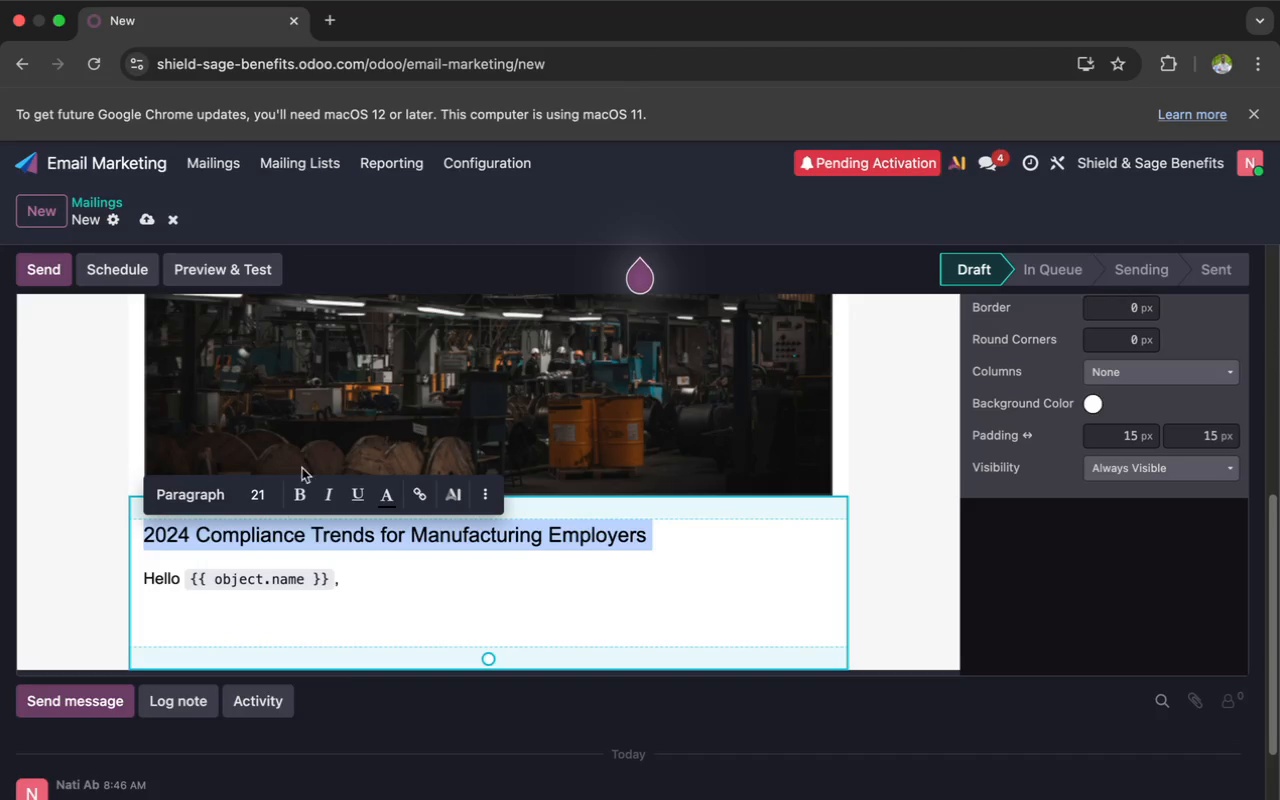 
left_click([301, 489])
 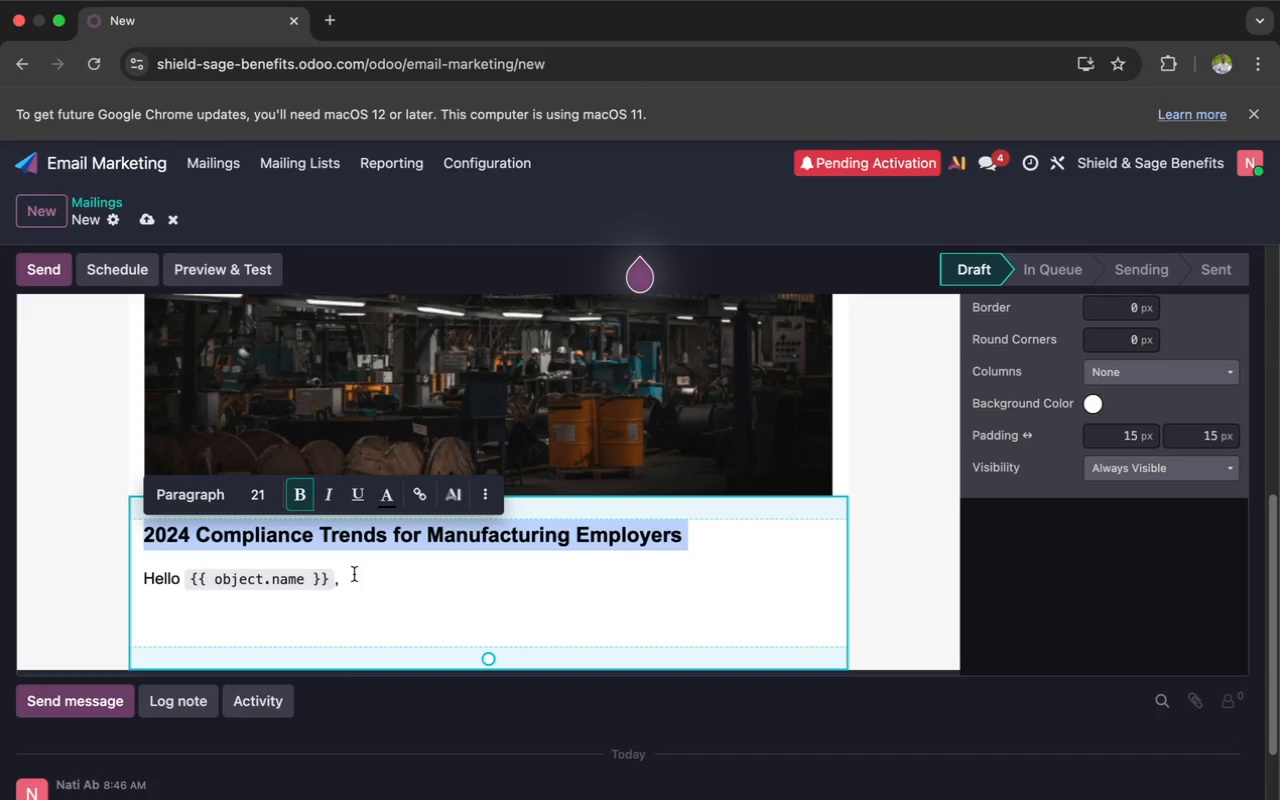 
left_click([354, 574])
 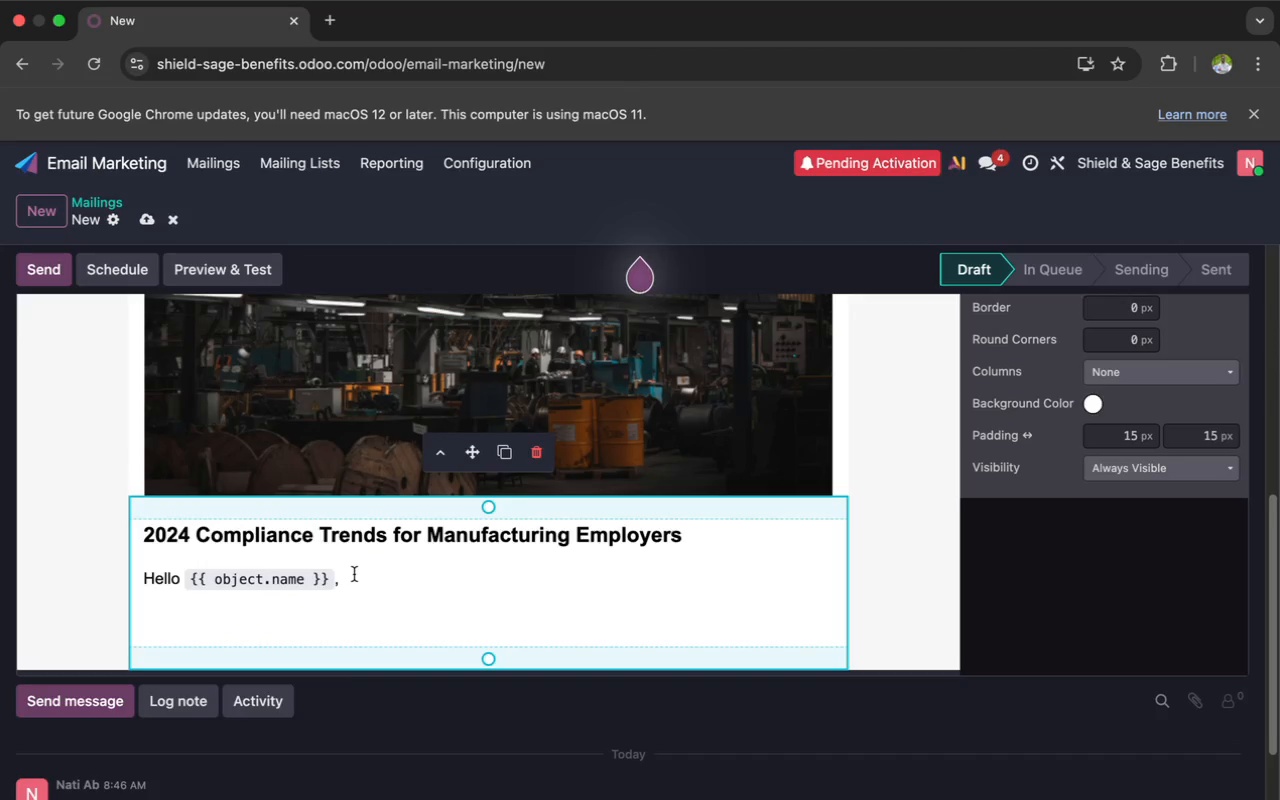 
key(Enter)
 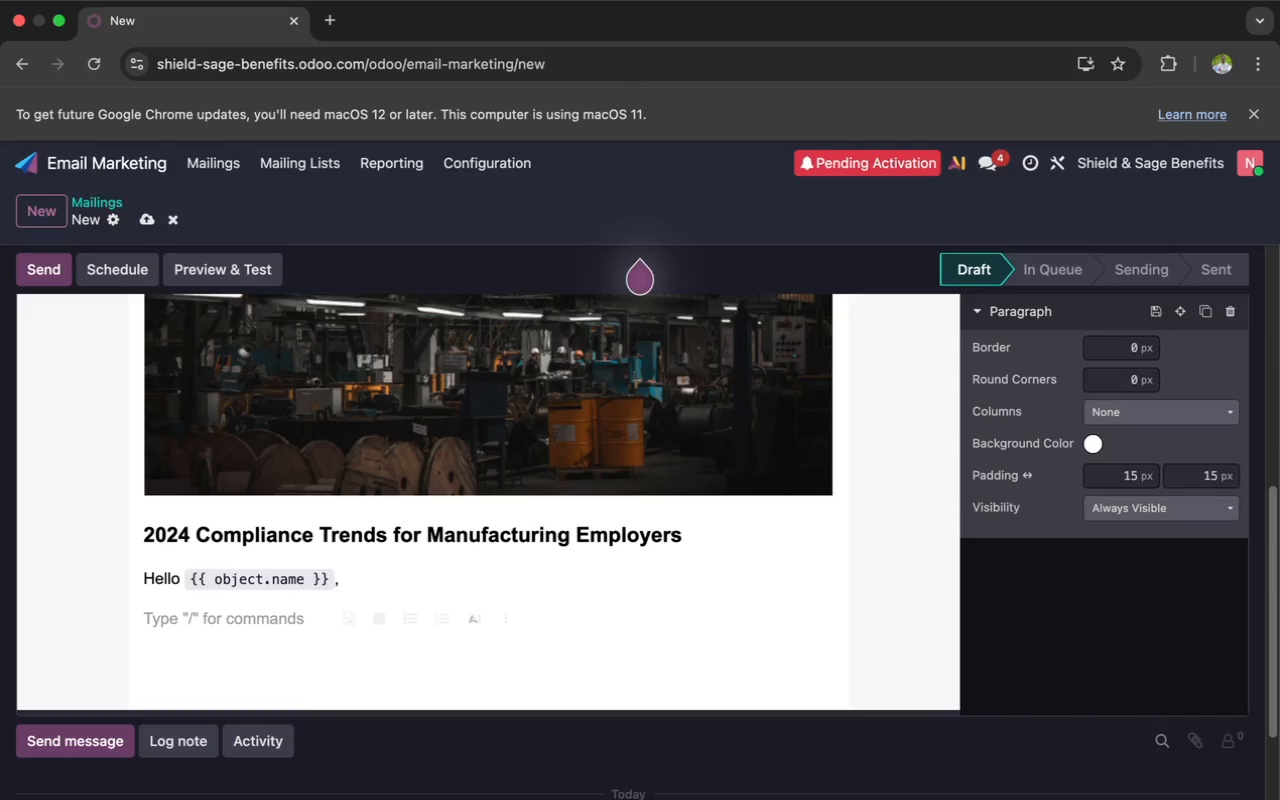 
wait(11.42)
 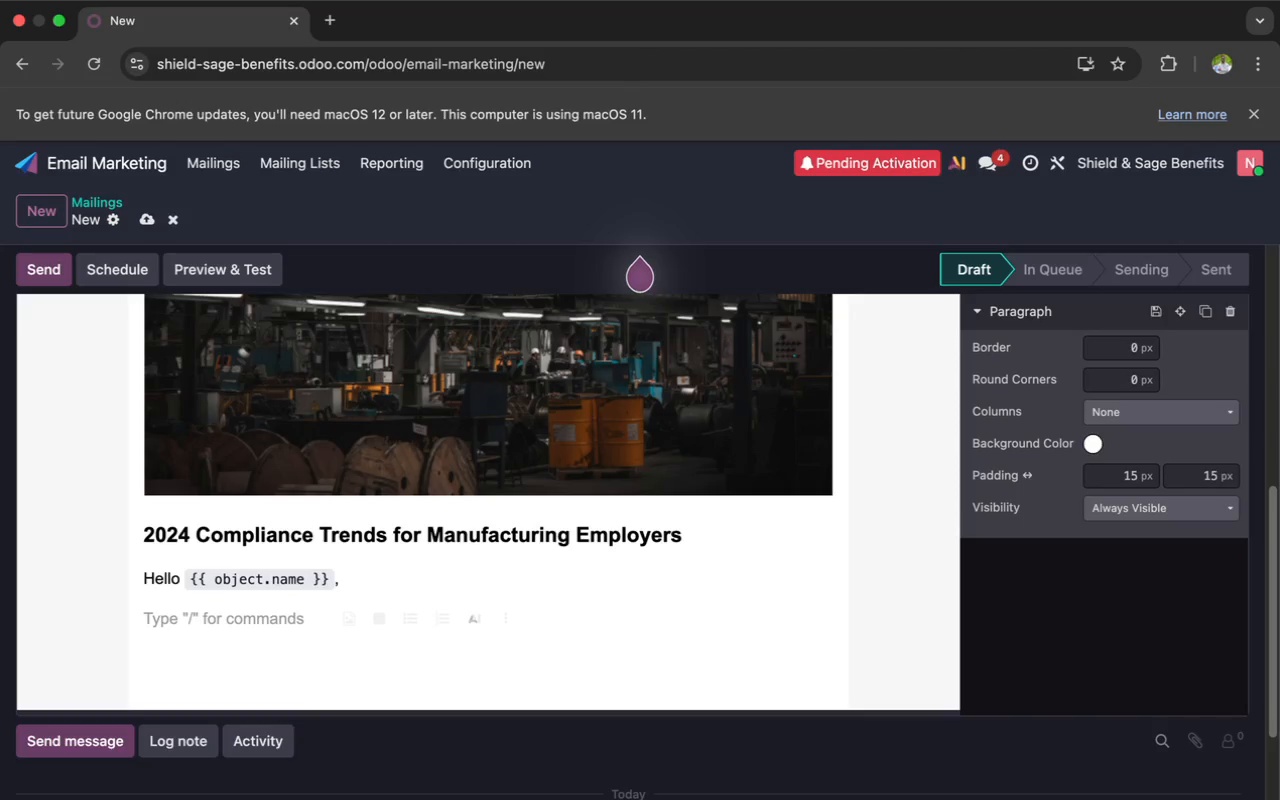 
type(As labor regulation,)
 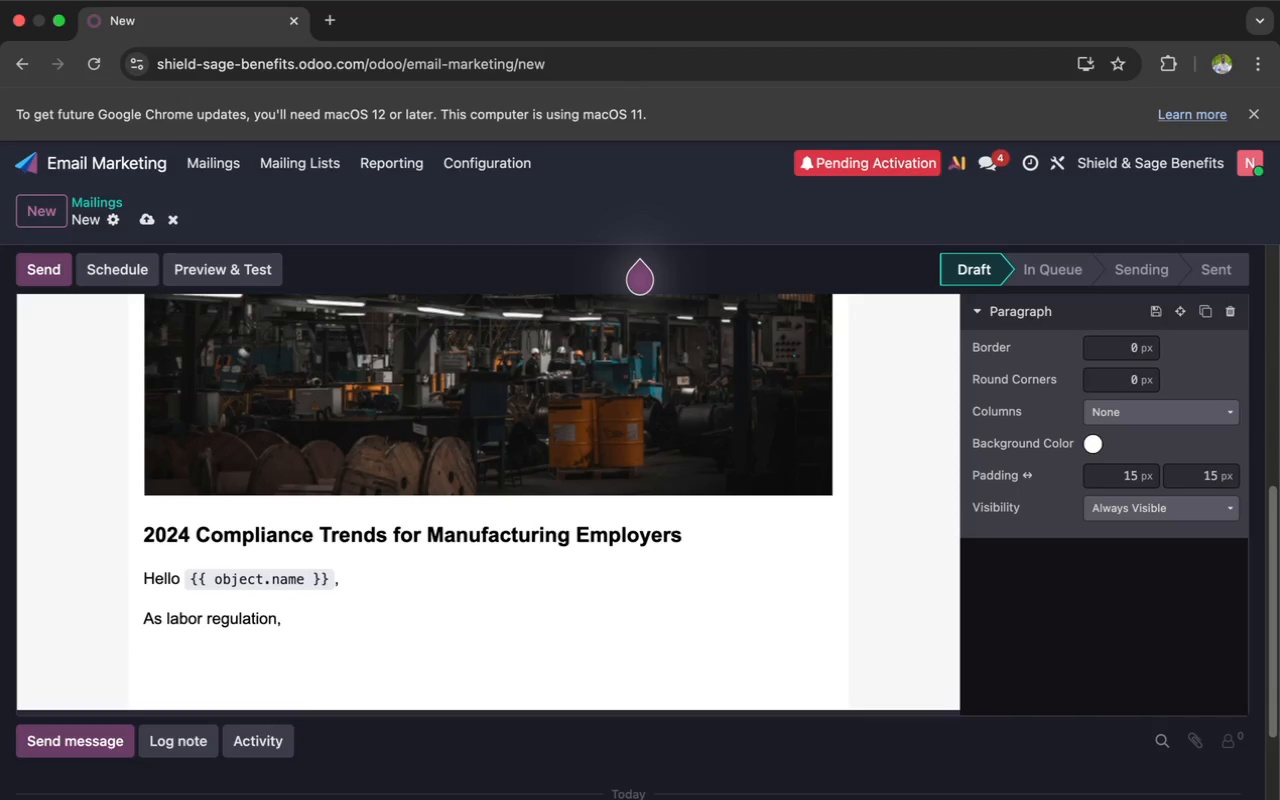 
type( work)
 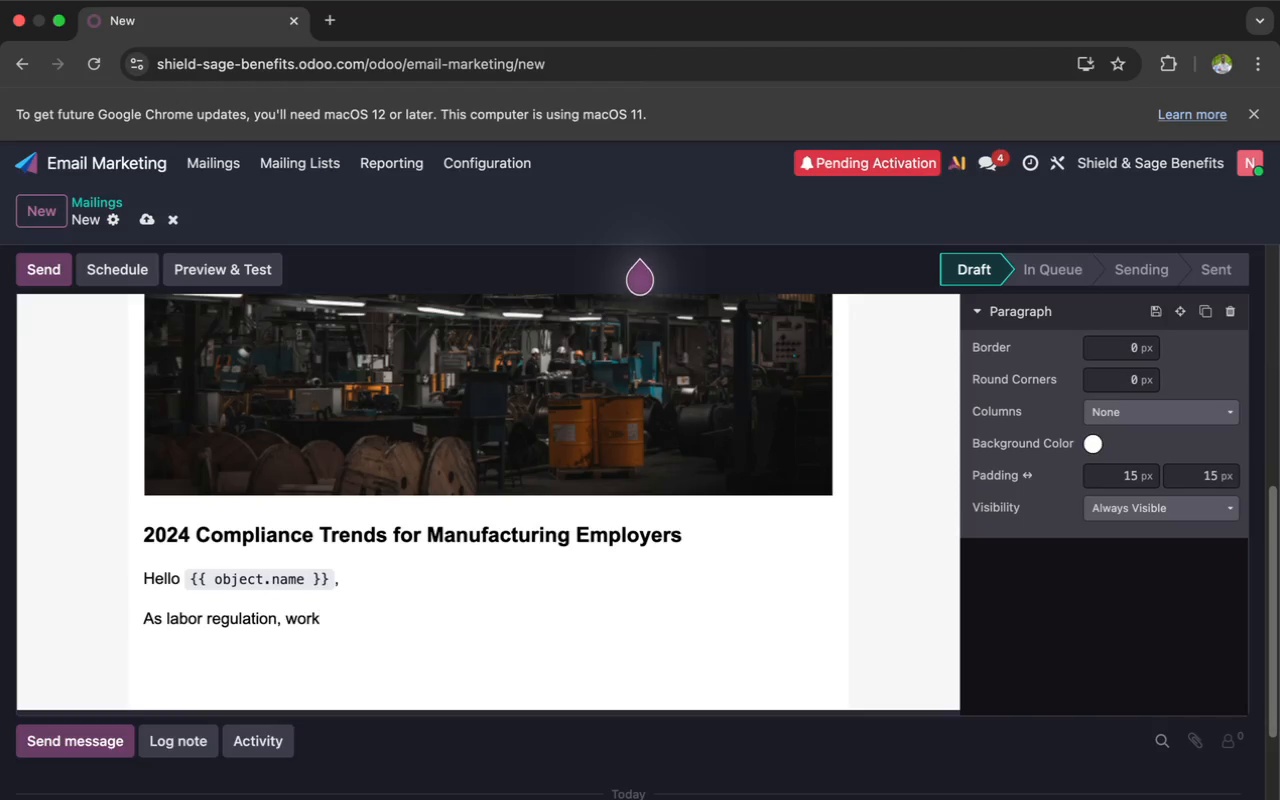 
type(force expen)
 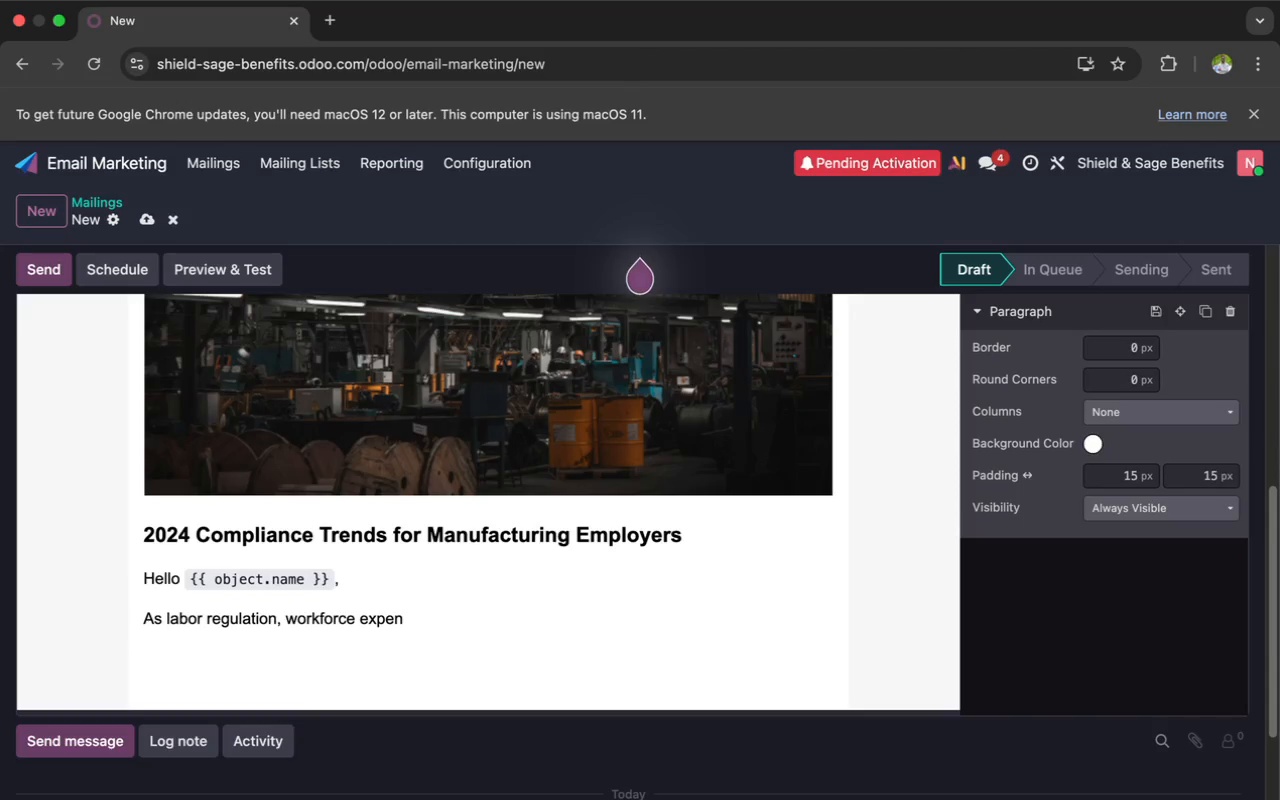 
wait(6.74)
 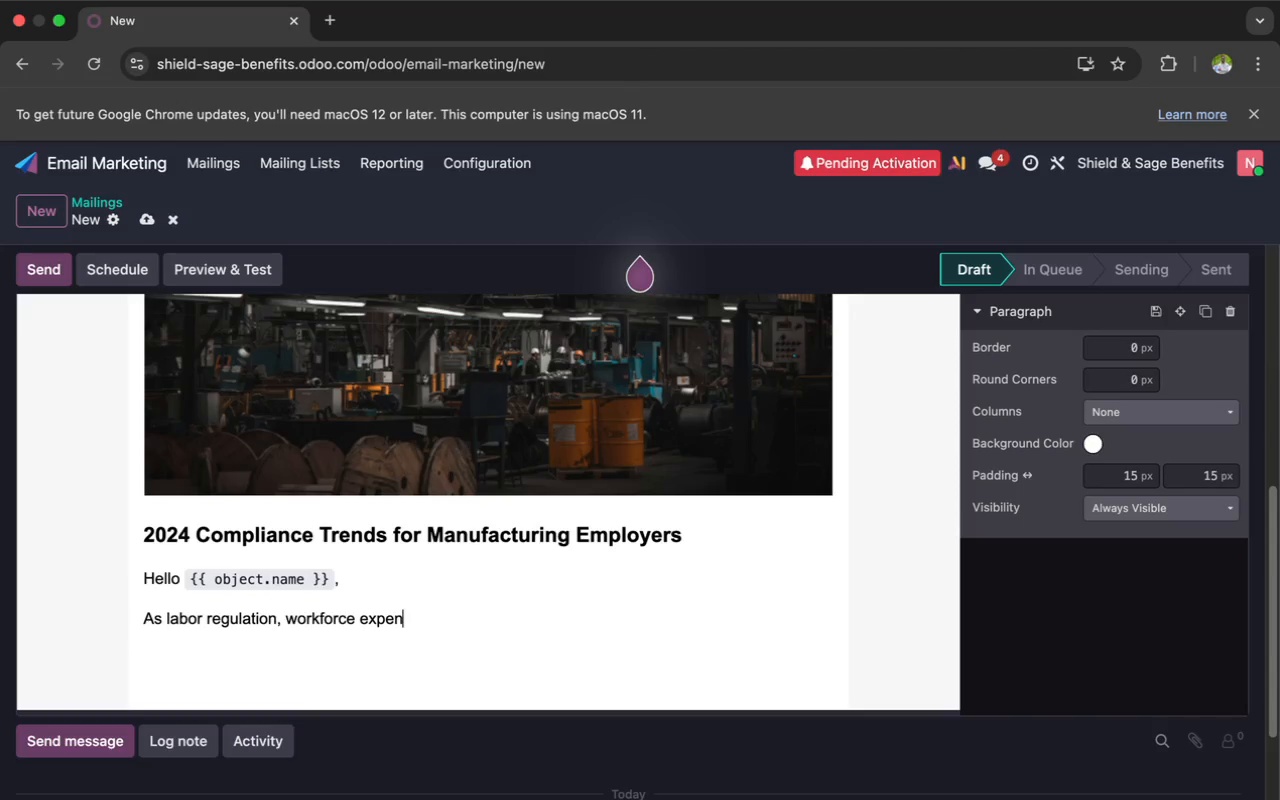 
key(Backspace)
type(ction, and )
 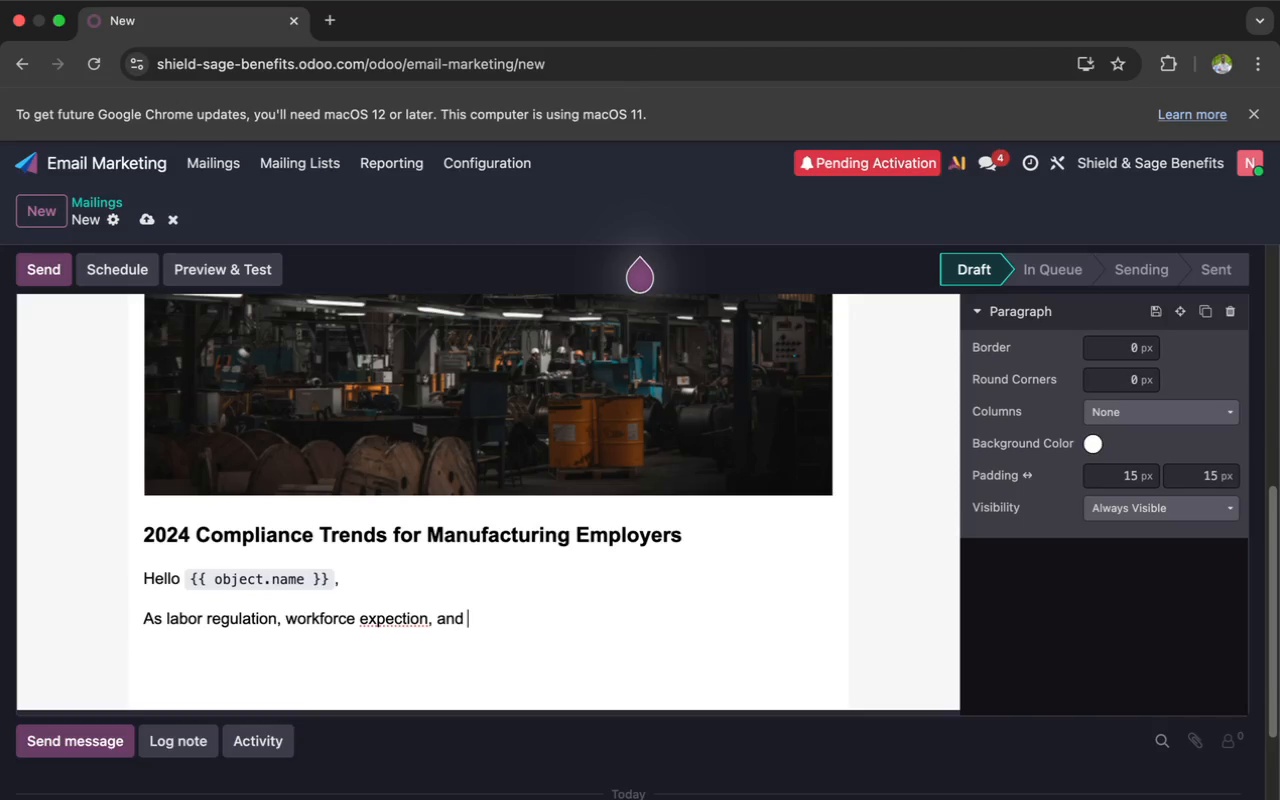 
type(opre)
 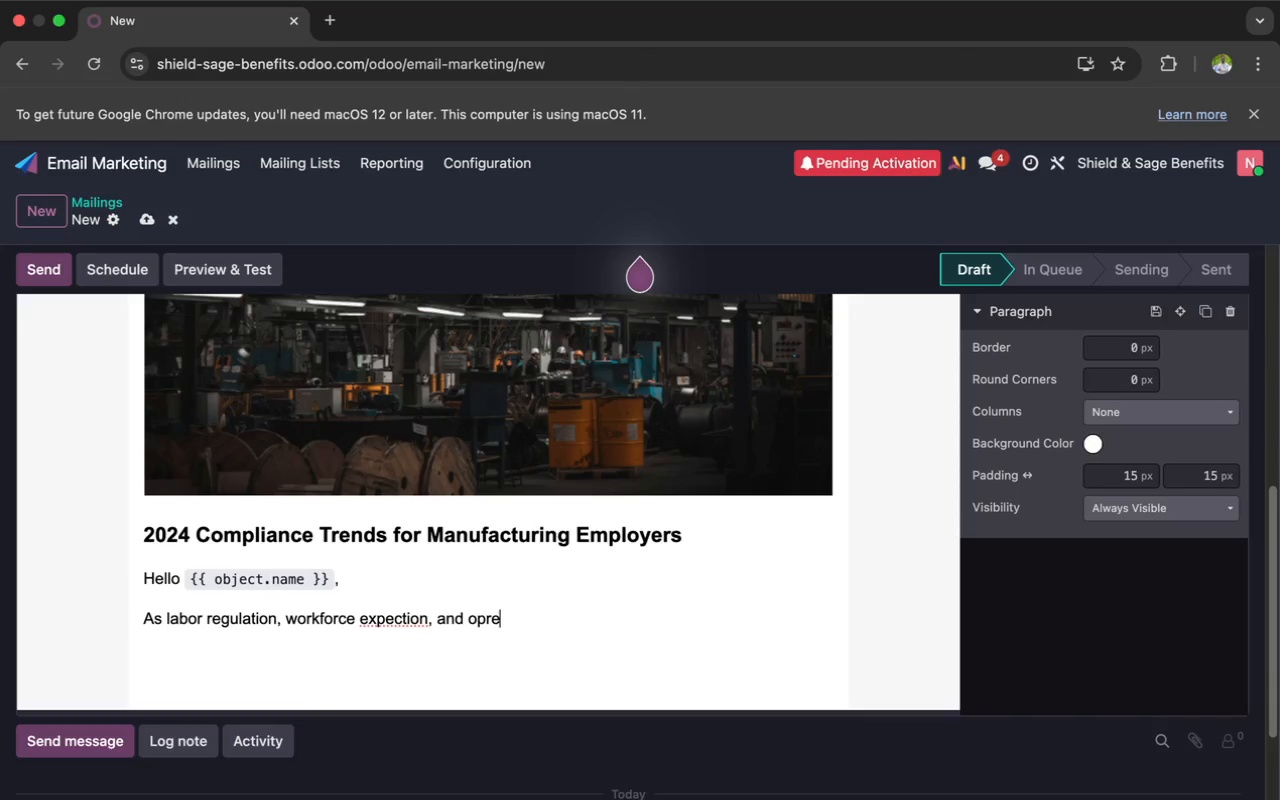 
wait(5.12)
 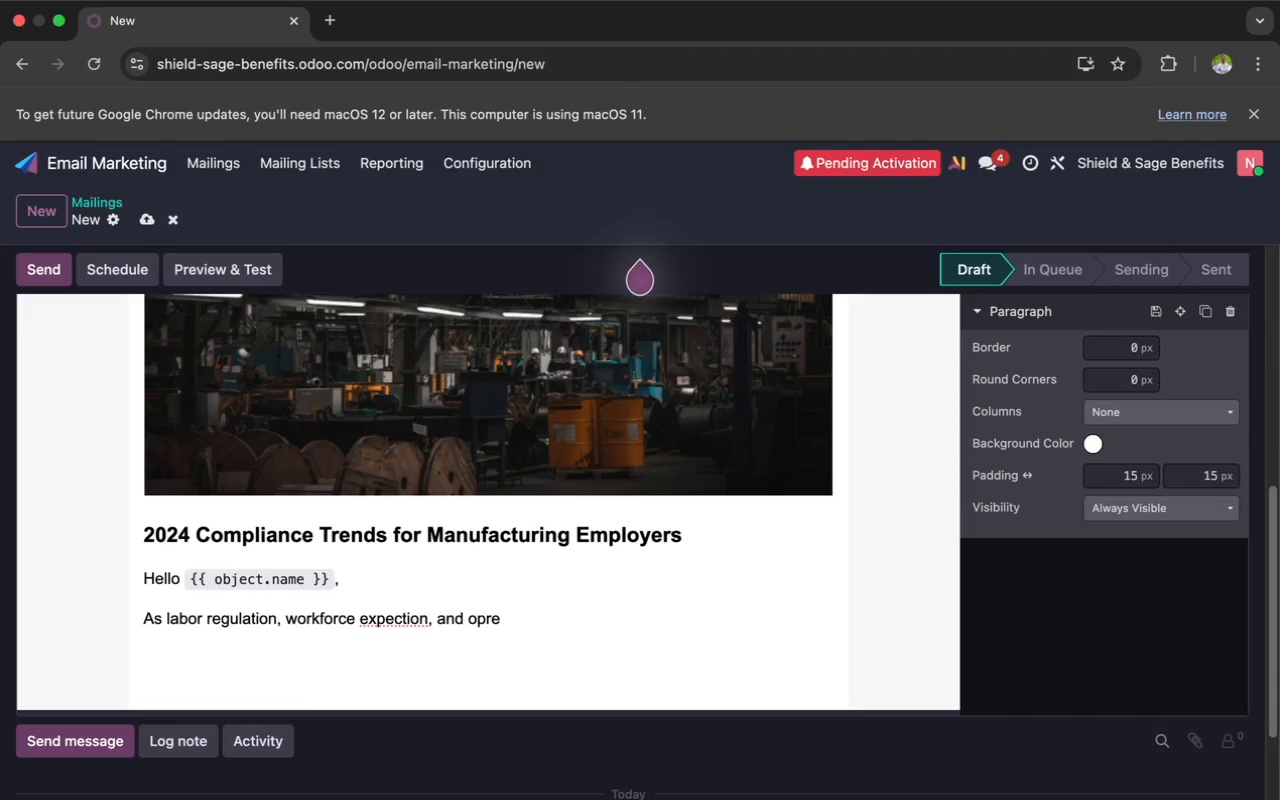 
key(Backspace)
key(Backspace)
type(eration)
 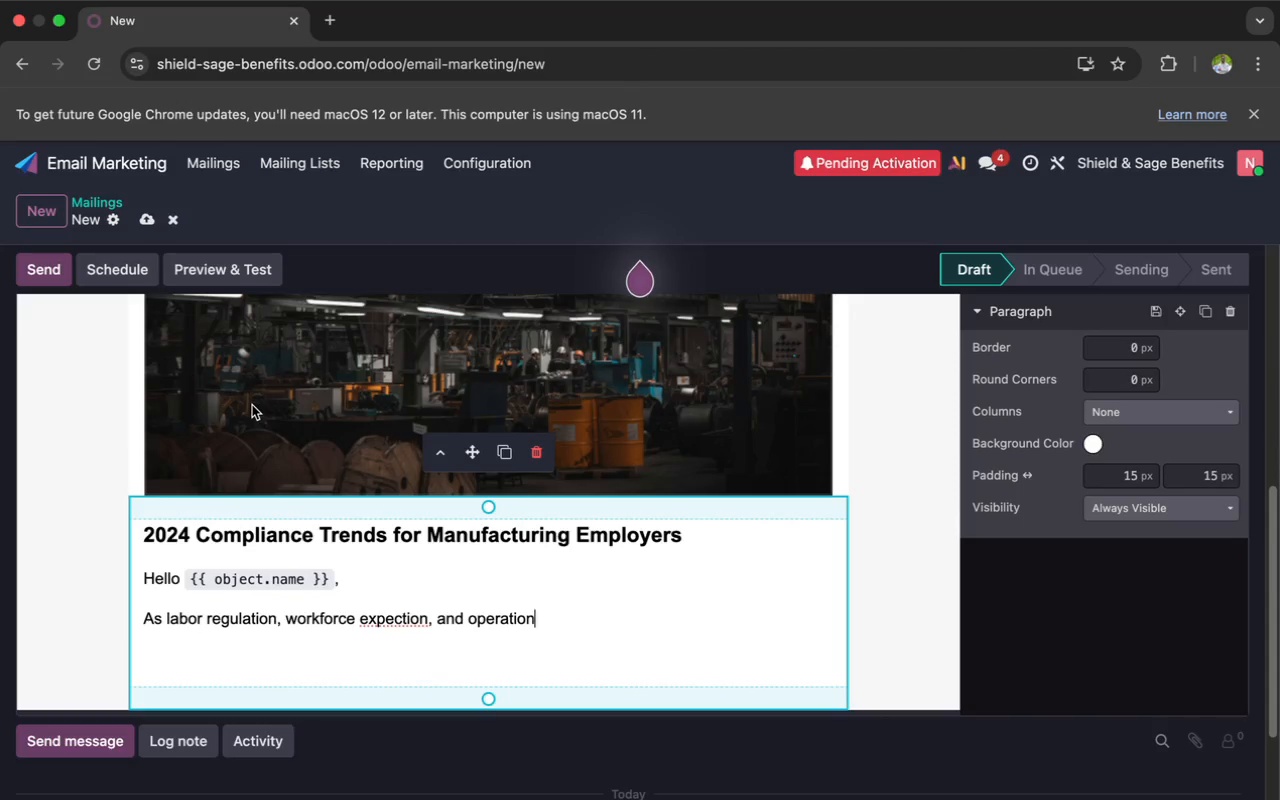 
type( conti)
 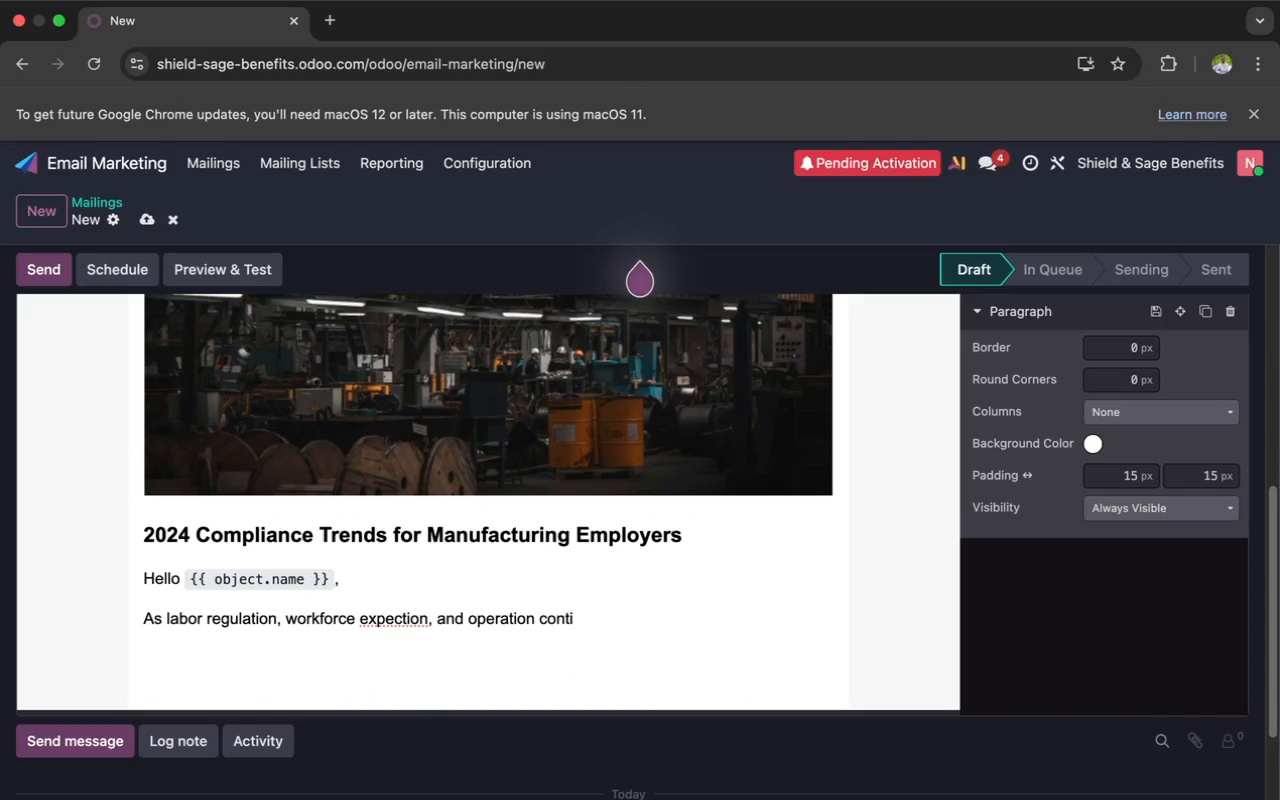 
type(nue )
 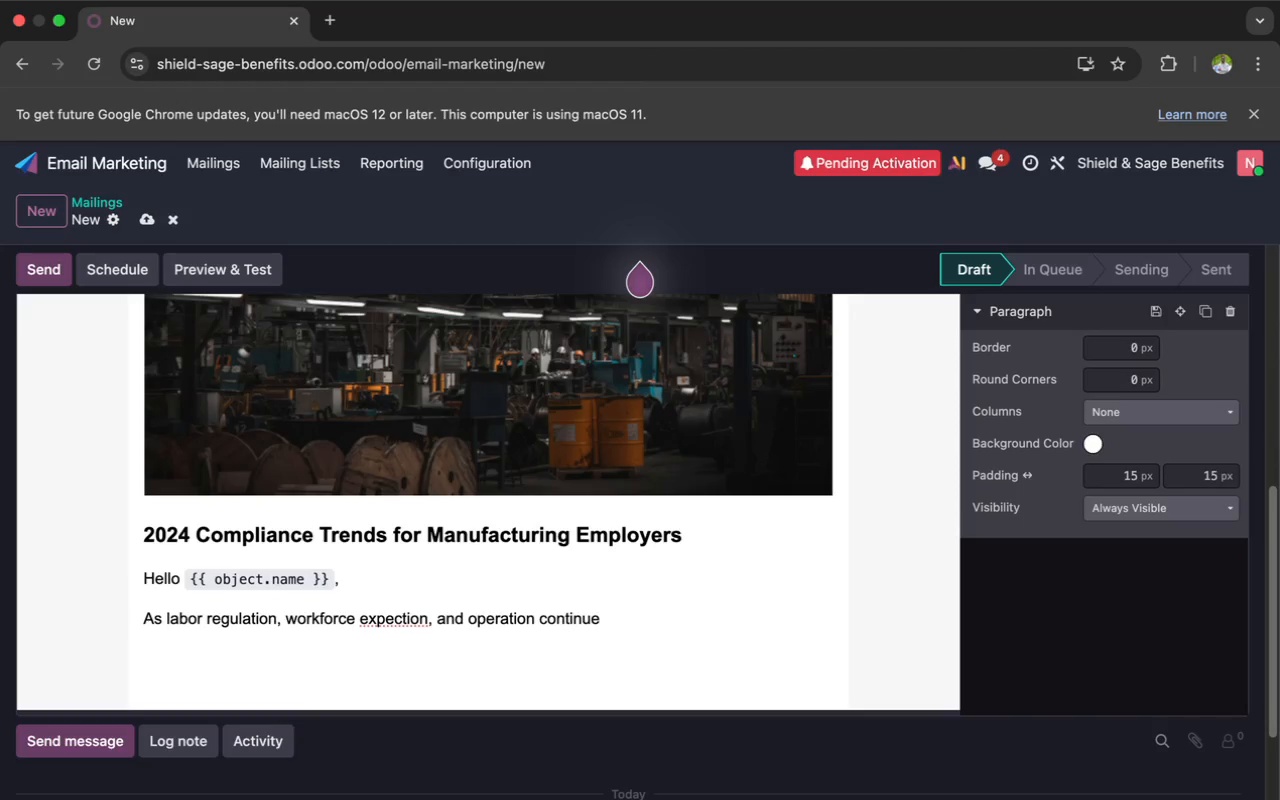 
type(evolving)
 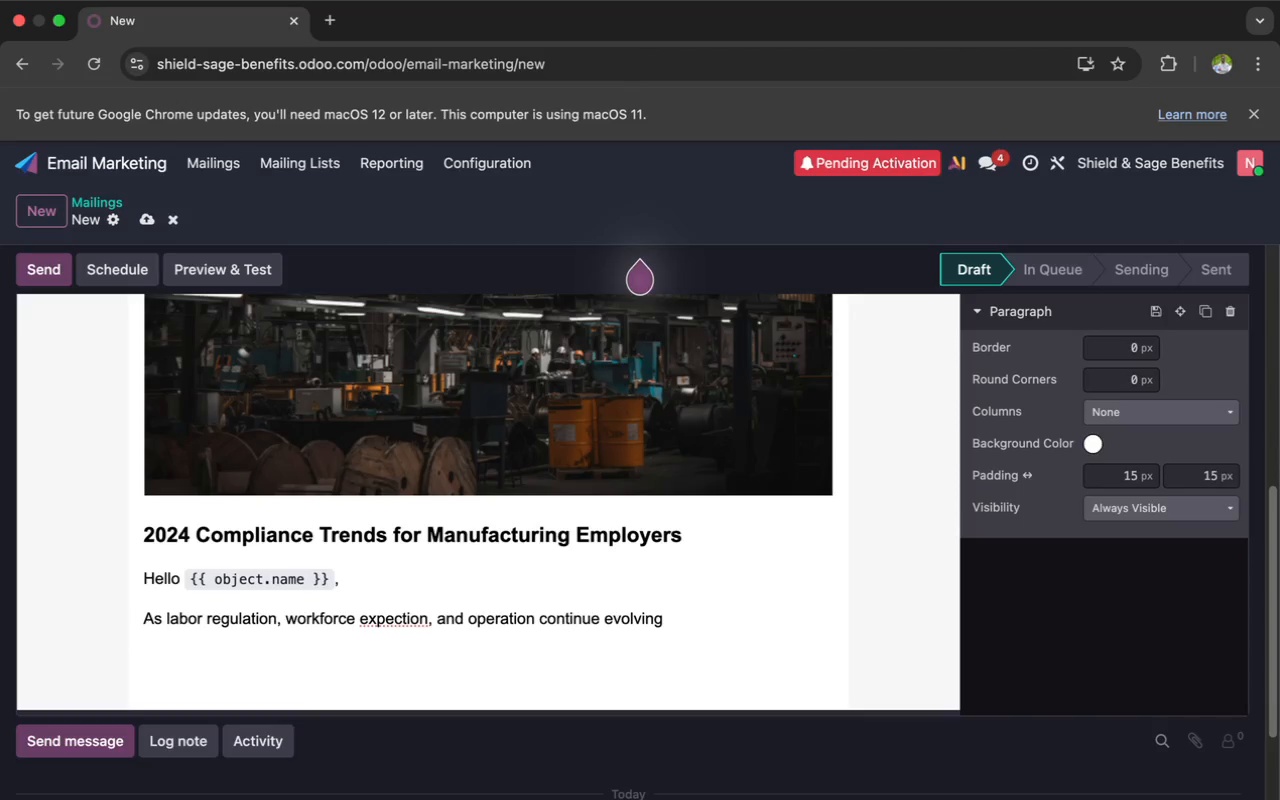 
type( across the)
 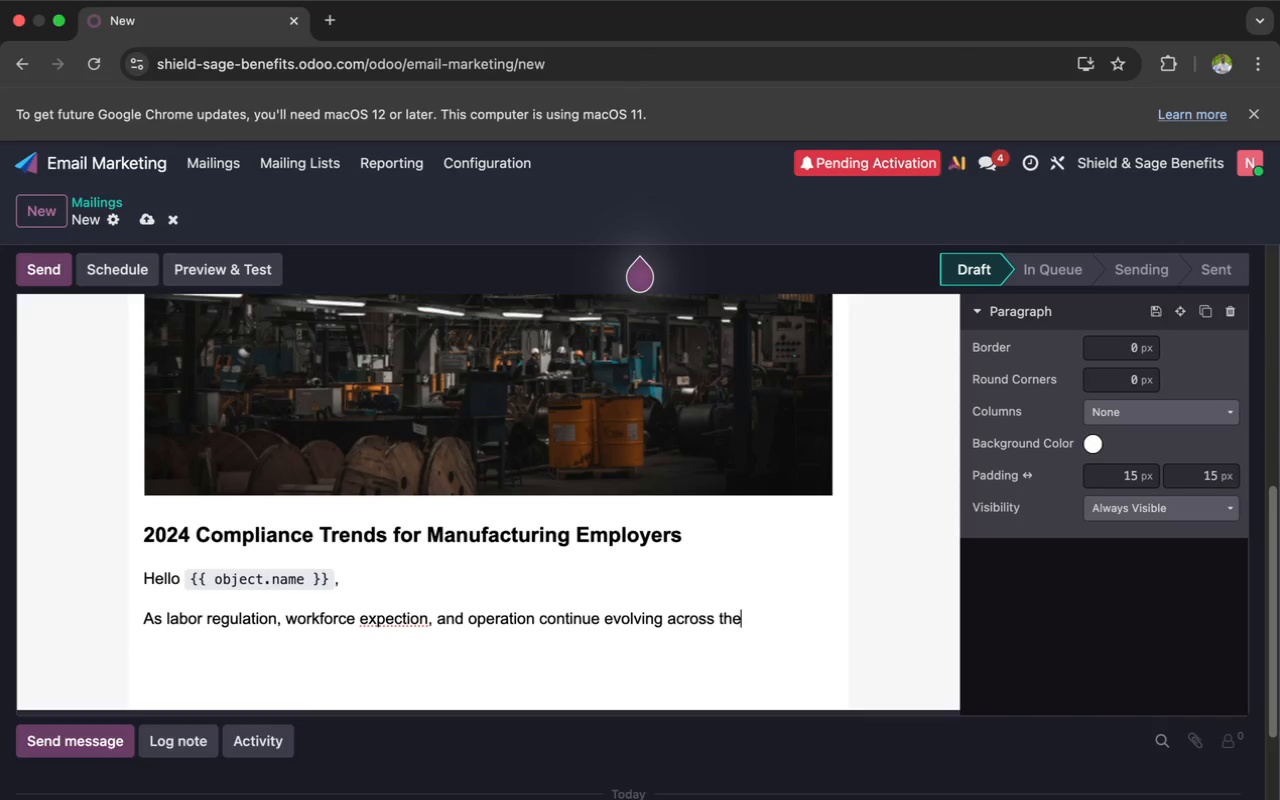 
type( man)
 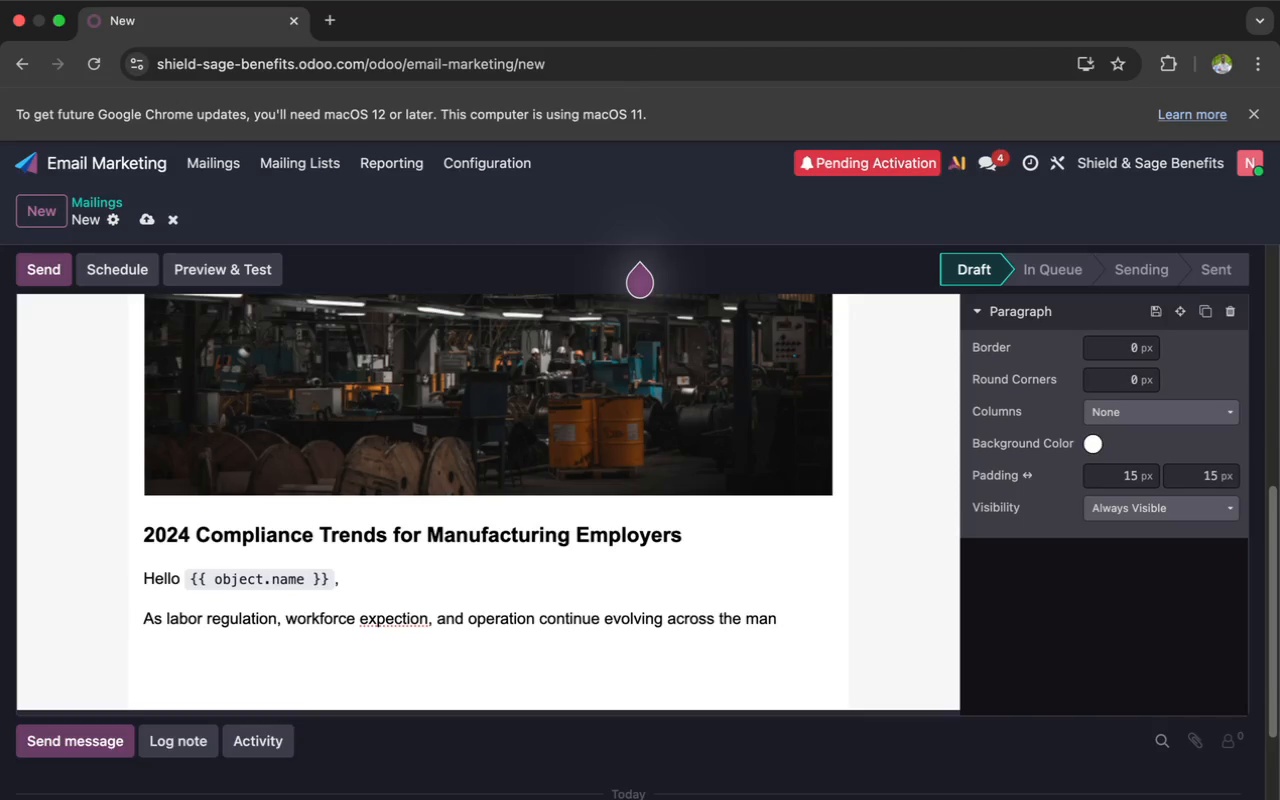 
wait(10.15)
 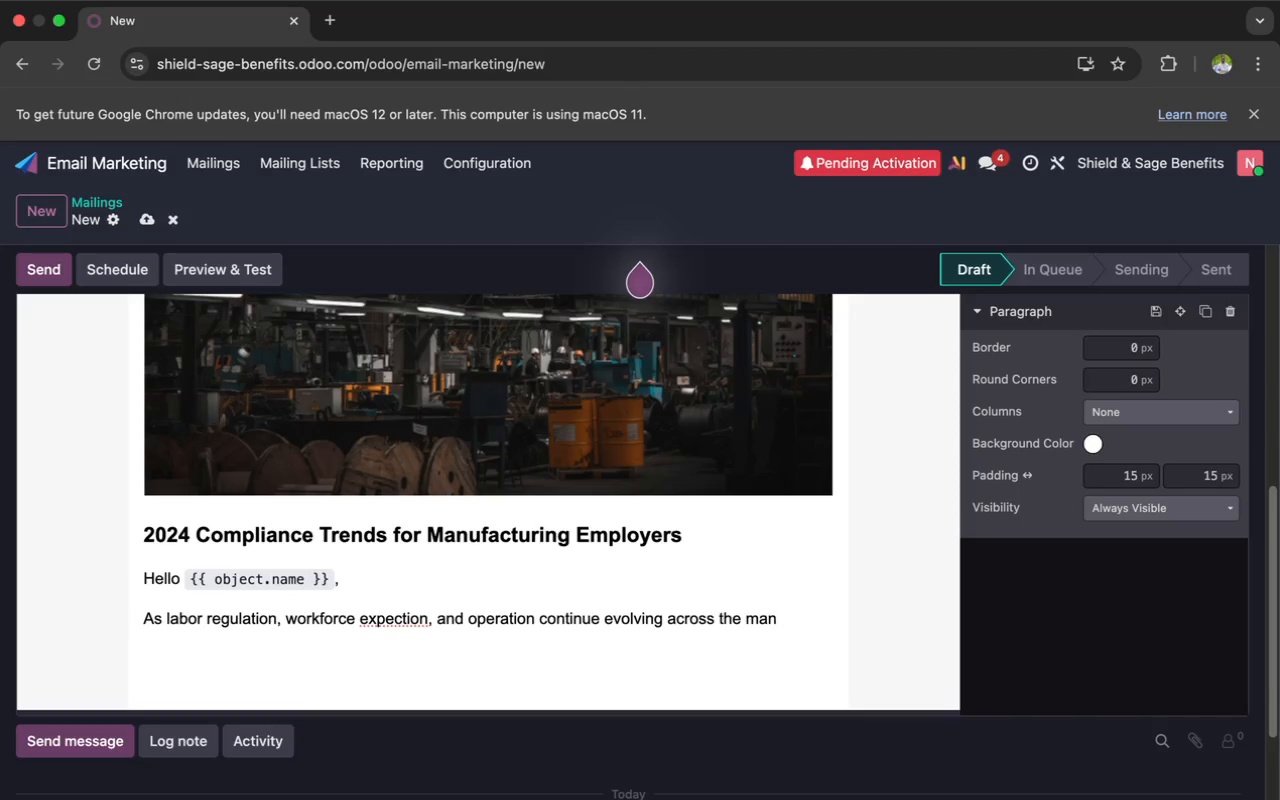 
type(ufac)
 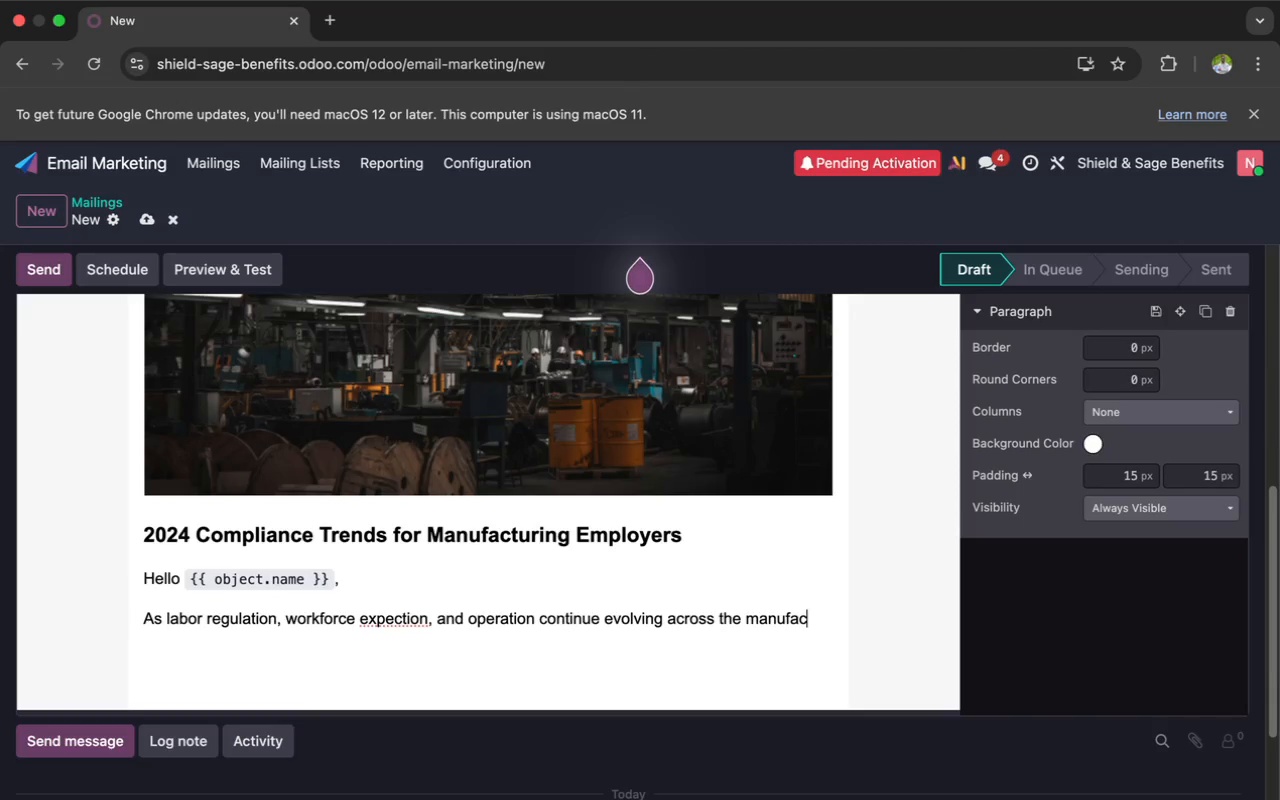 
type(tu)
 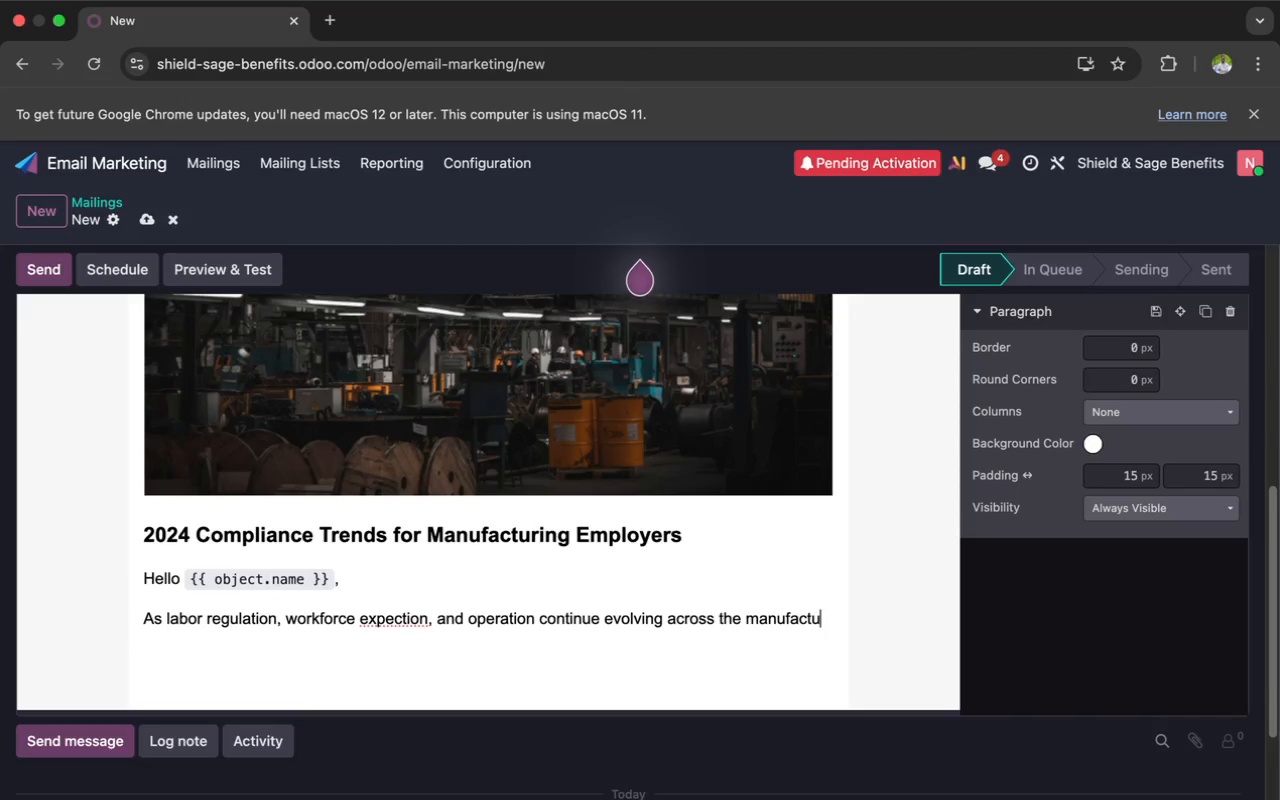 
wait(8.58)
 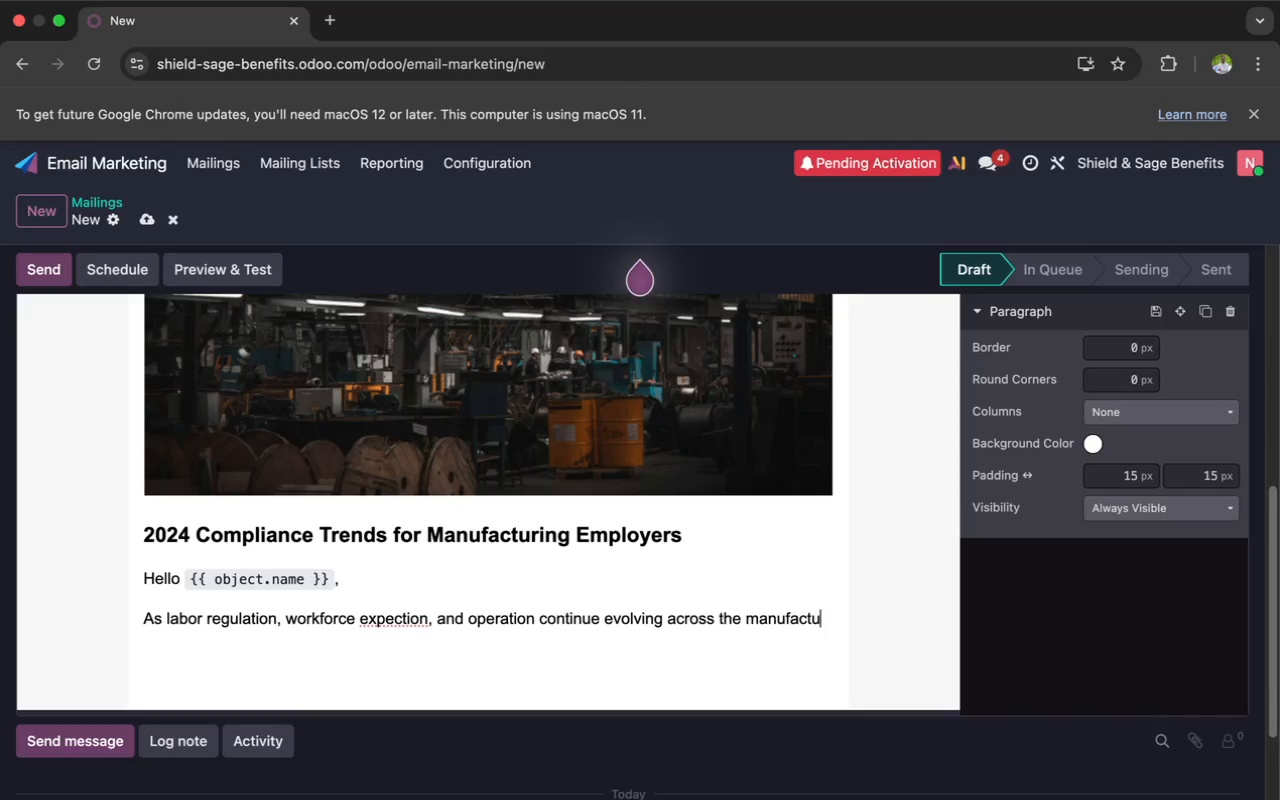 
type(ring sector)
 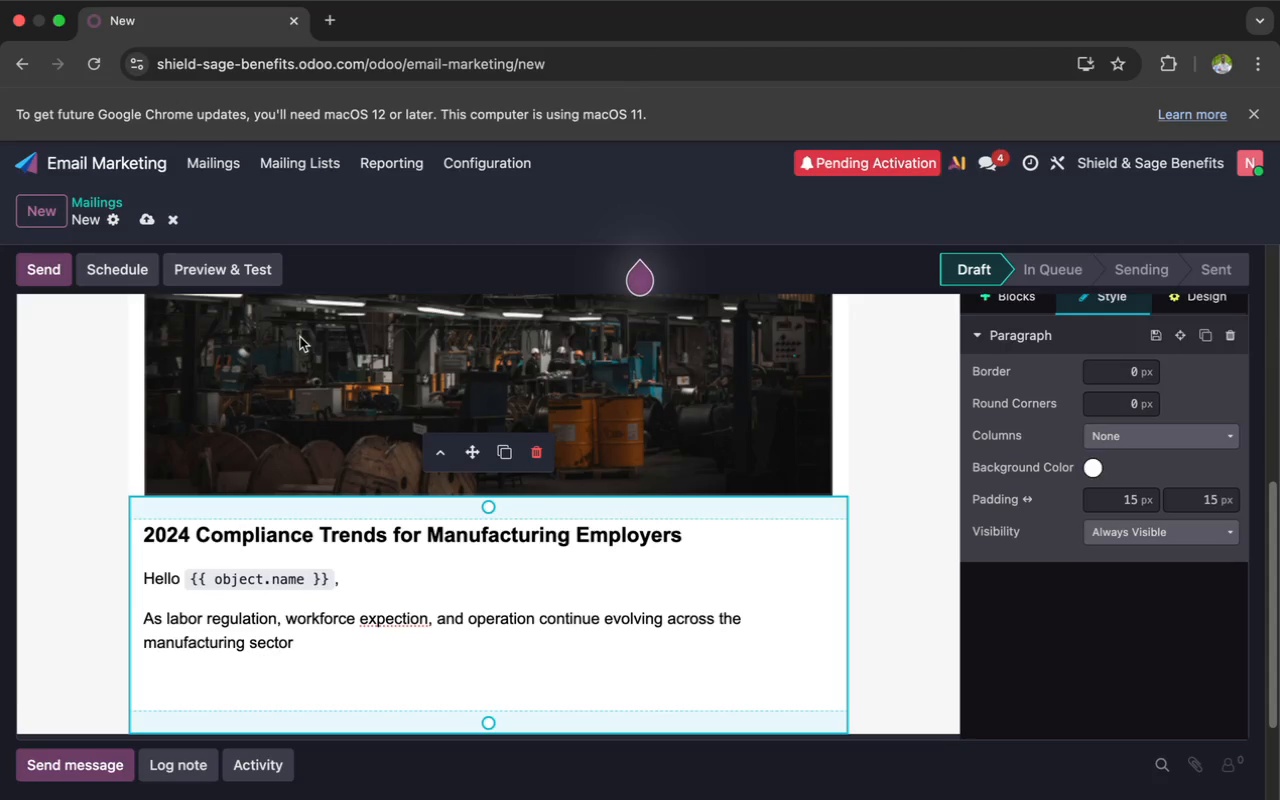 
wait(26.26)
 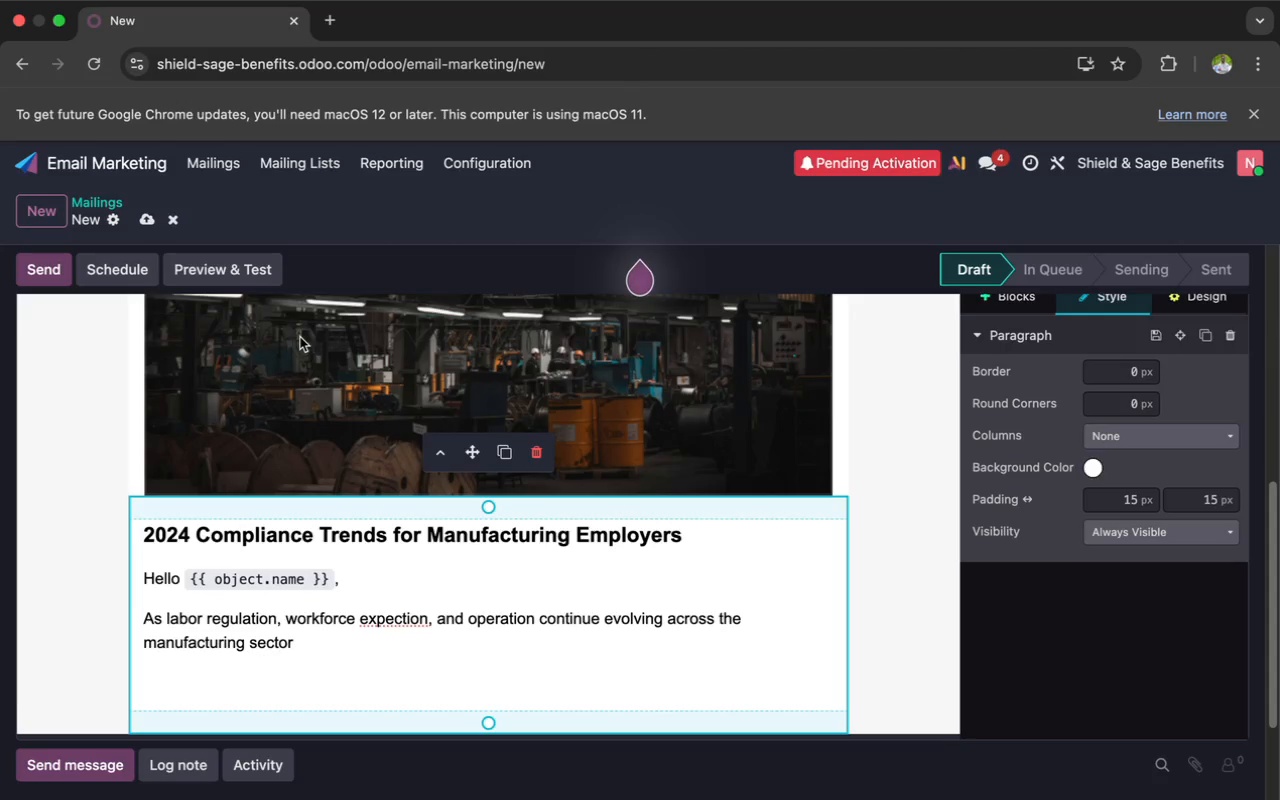 
type(, ma)
 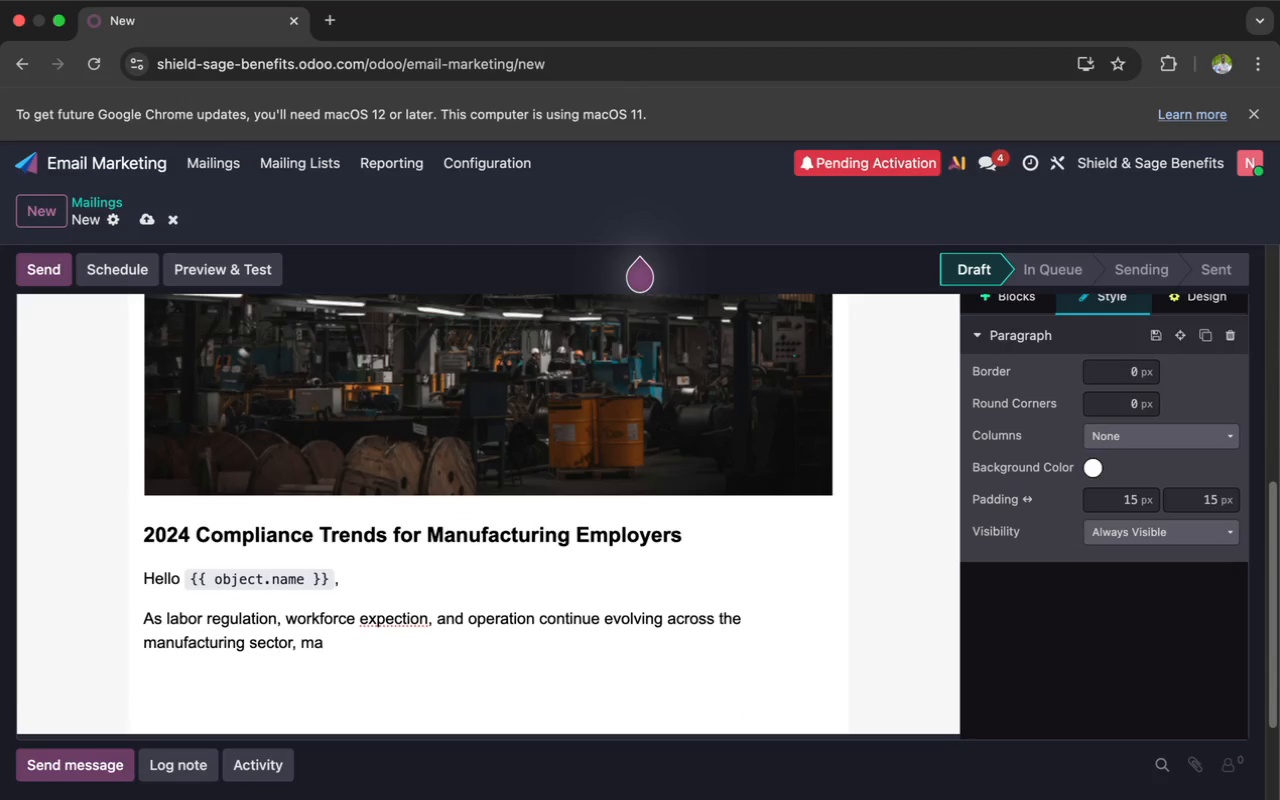 
type(ny employers are ree)
 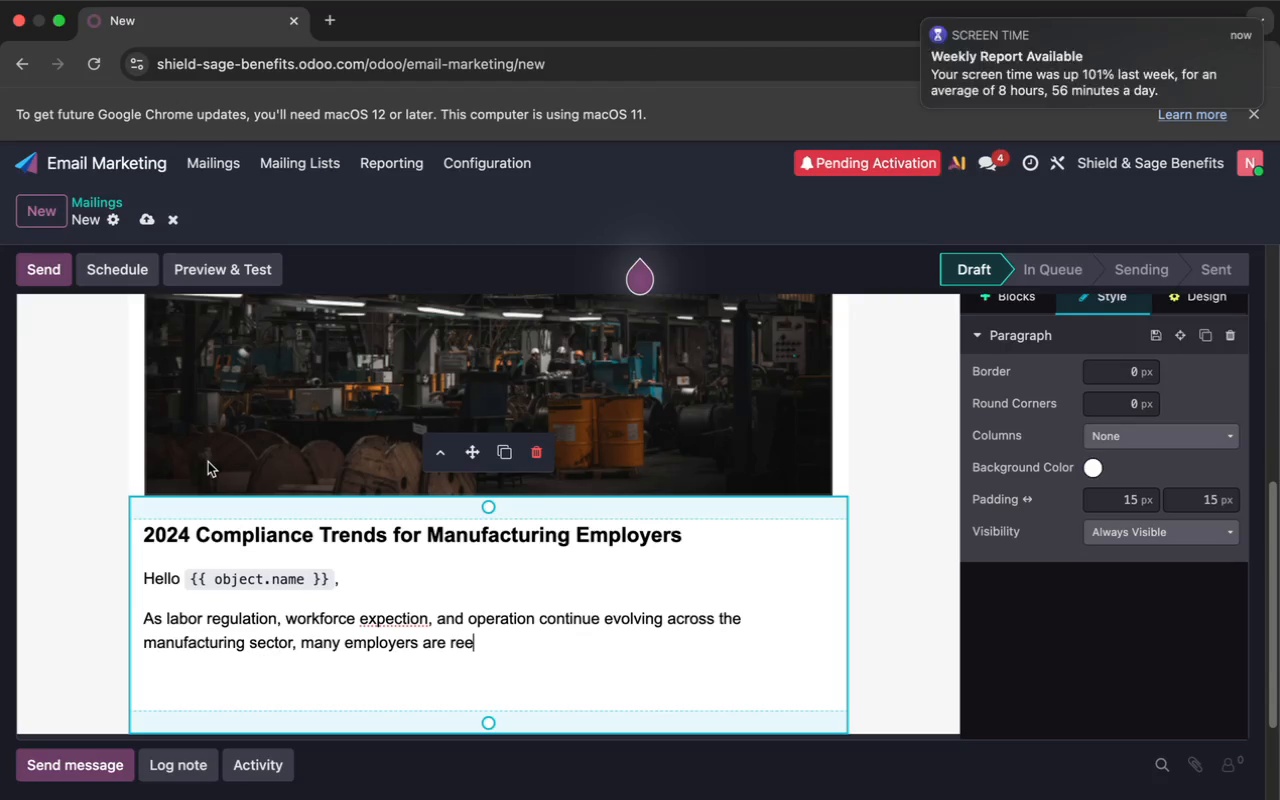 
wait(6.49)
 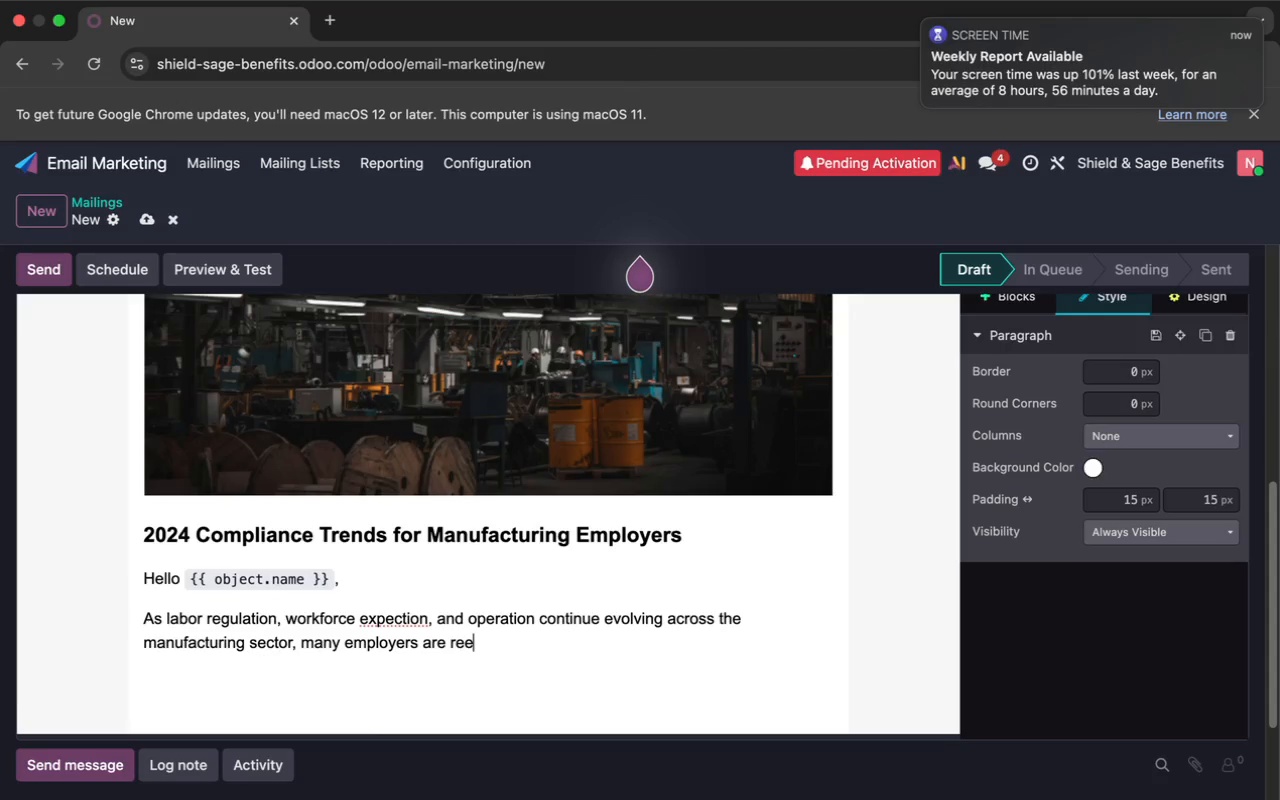 
key(Backspace)
type(evalu)
 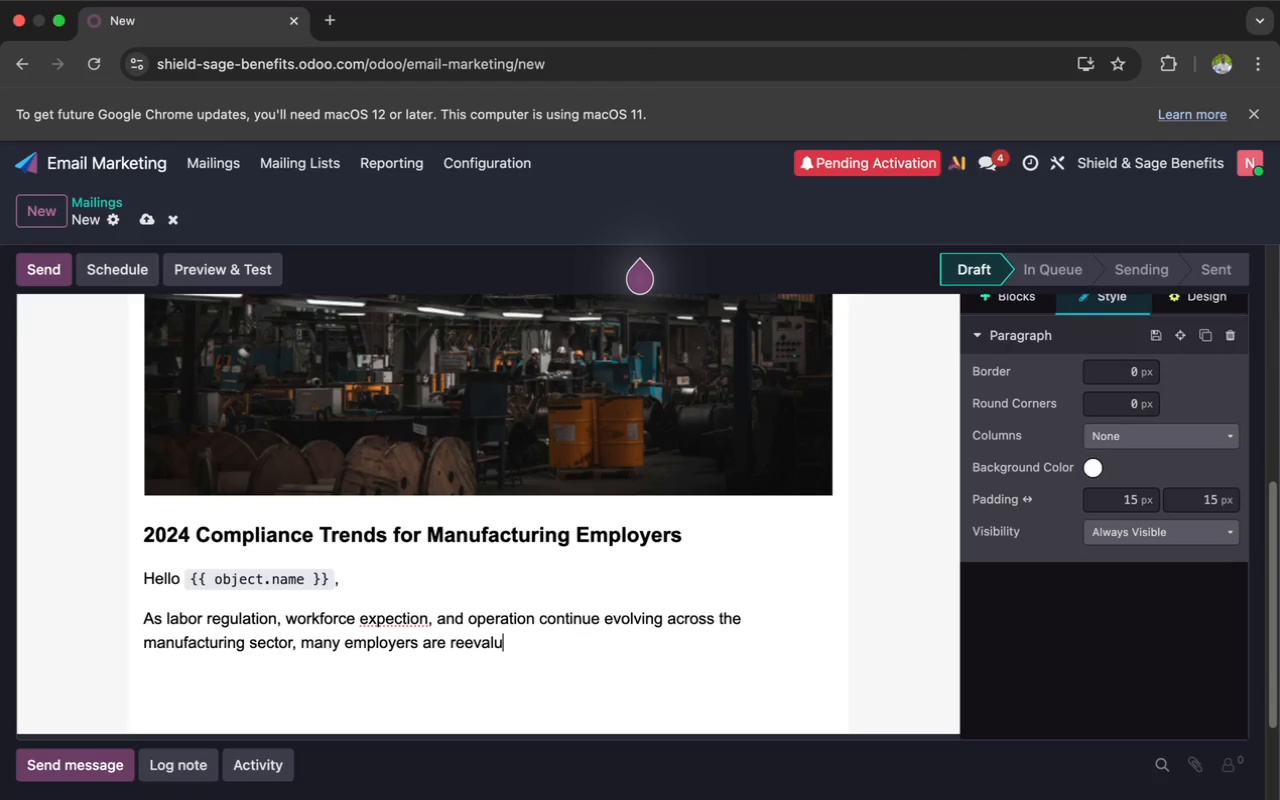 
type(ating how their emplo)
 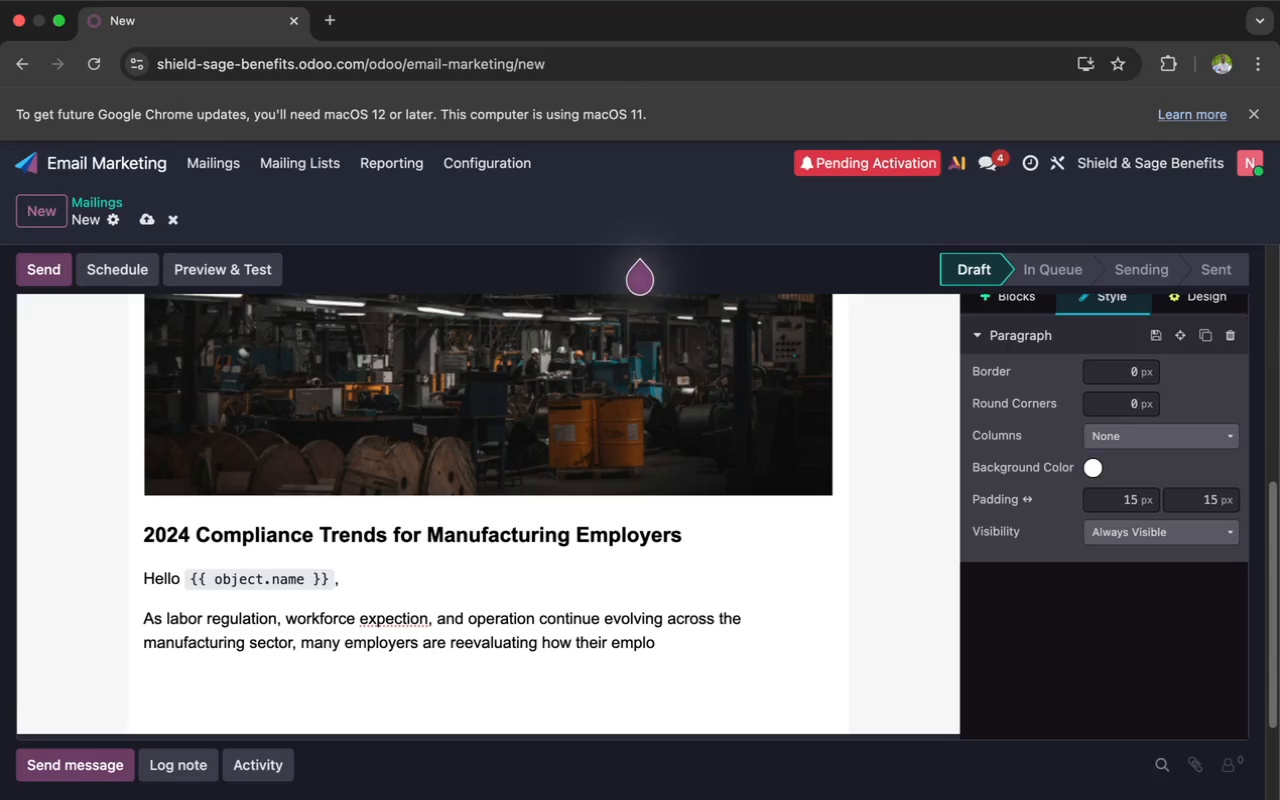 
wait(8.42)
 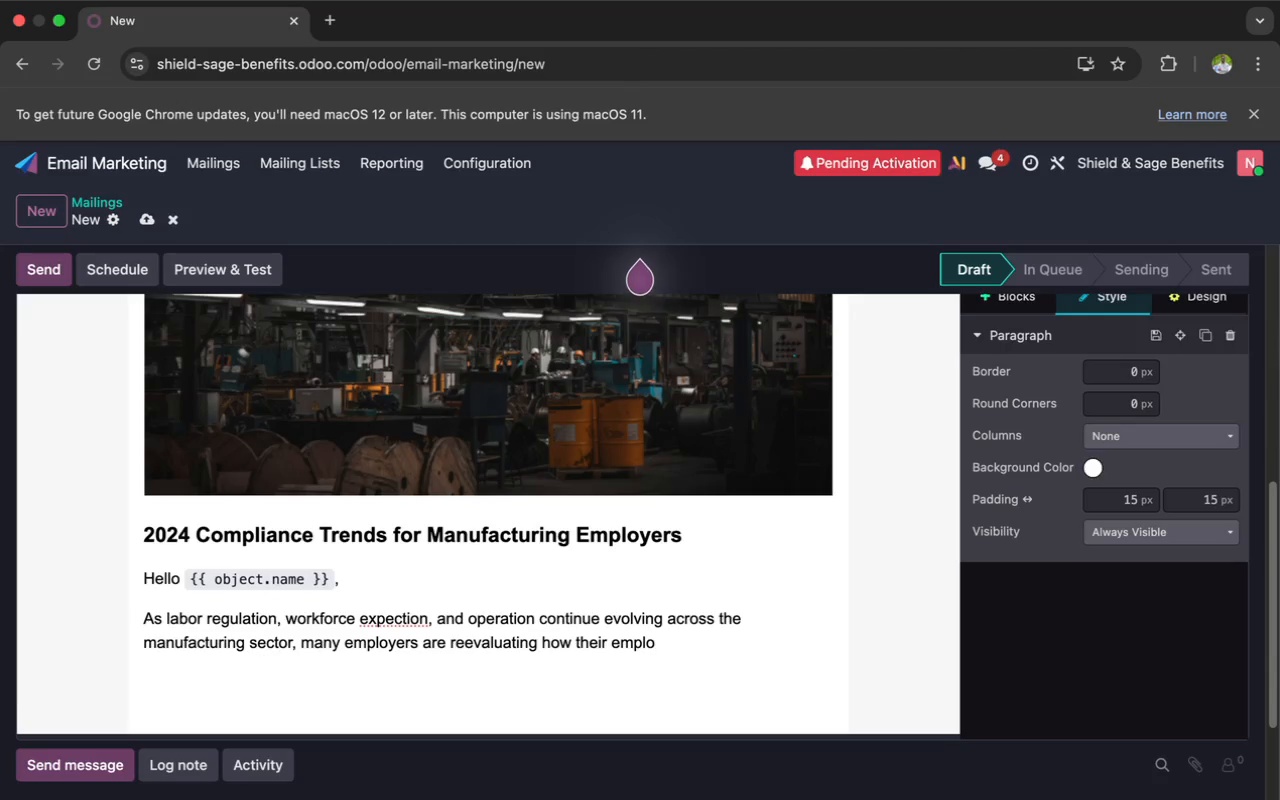 
type(yee benefits stra)
 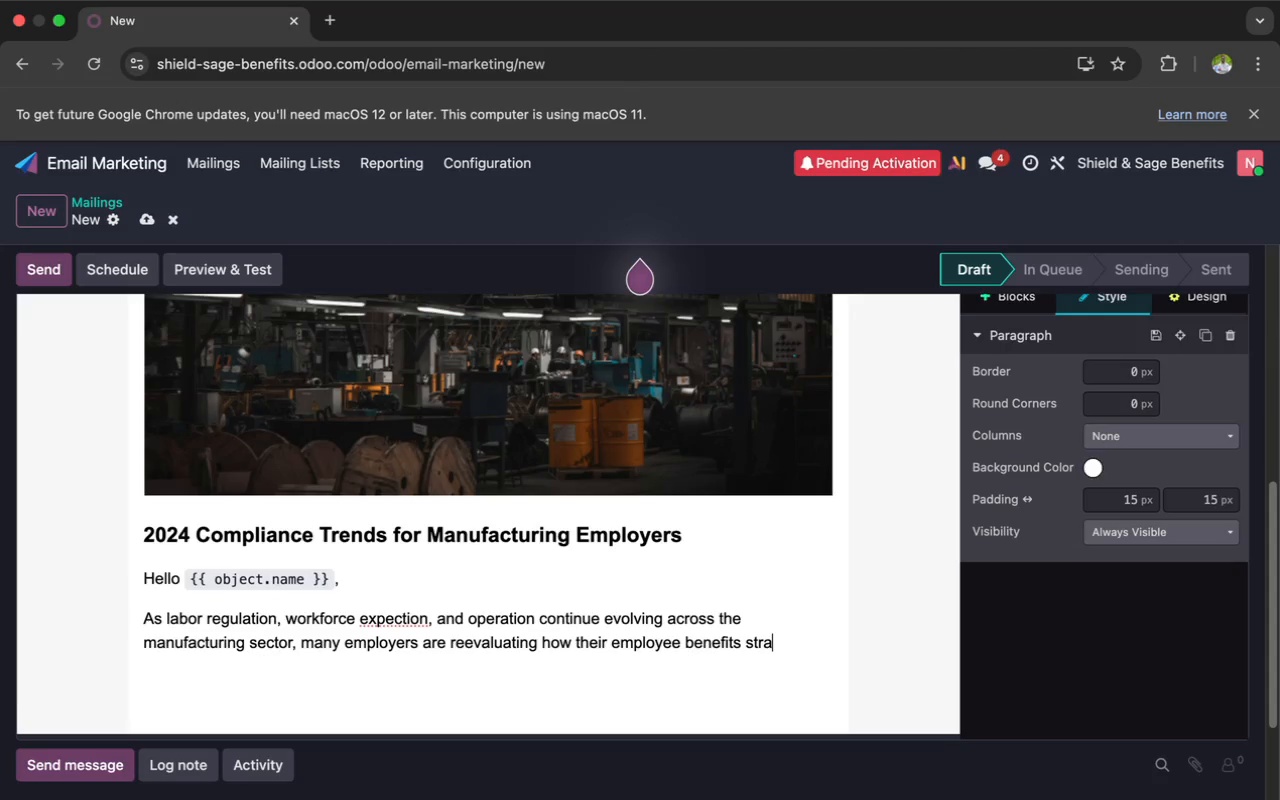 
type(tegy)
 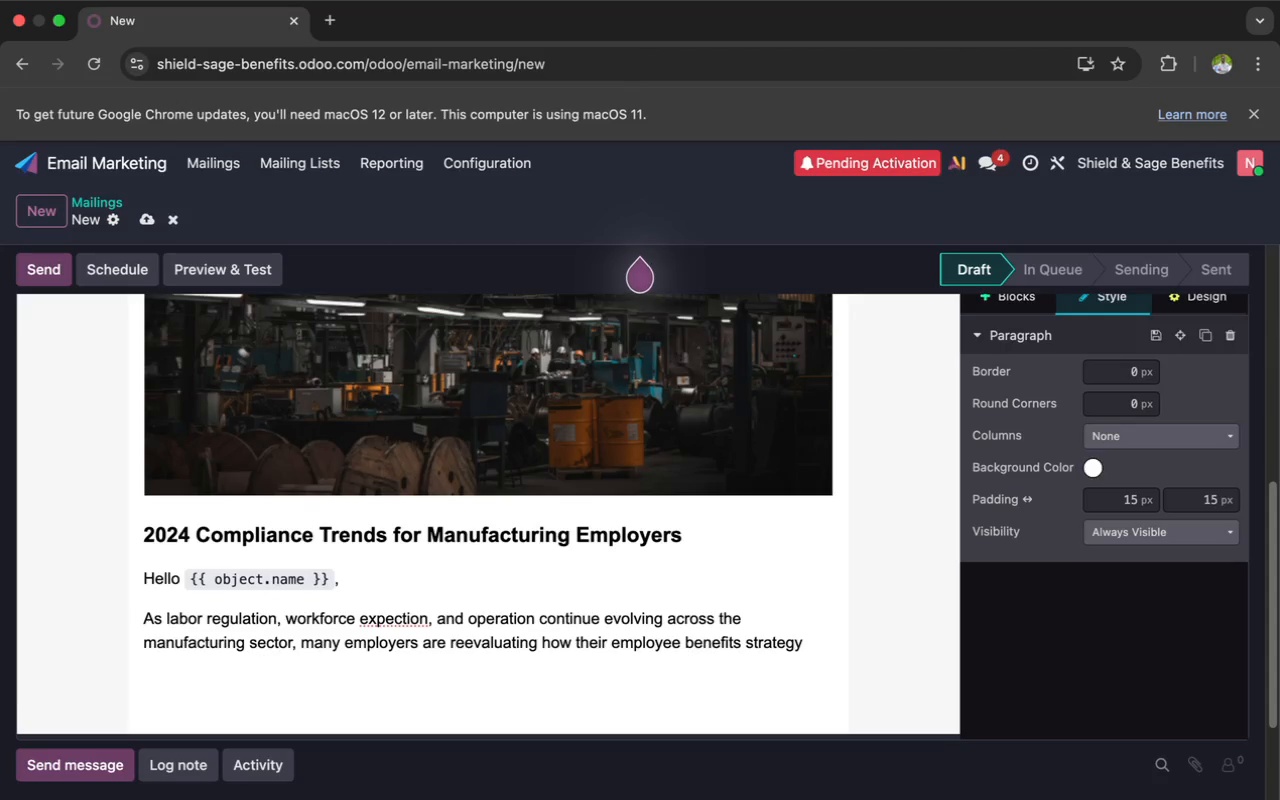 
type( supports long)
 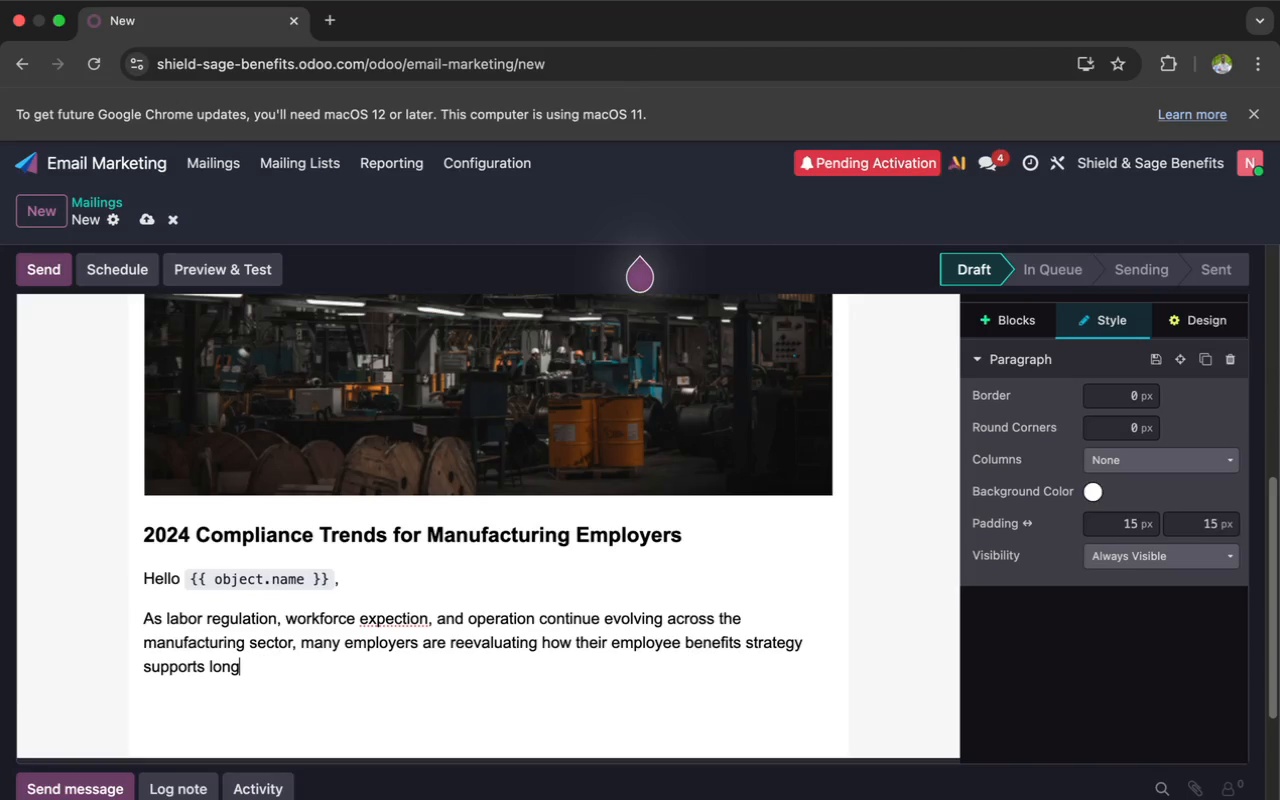 
type( term re)
 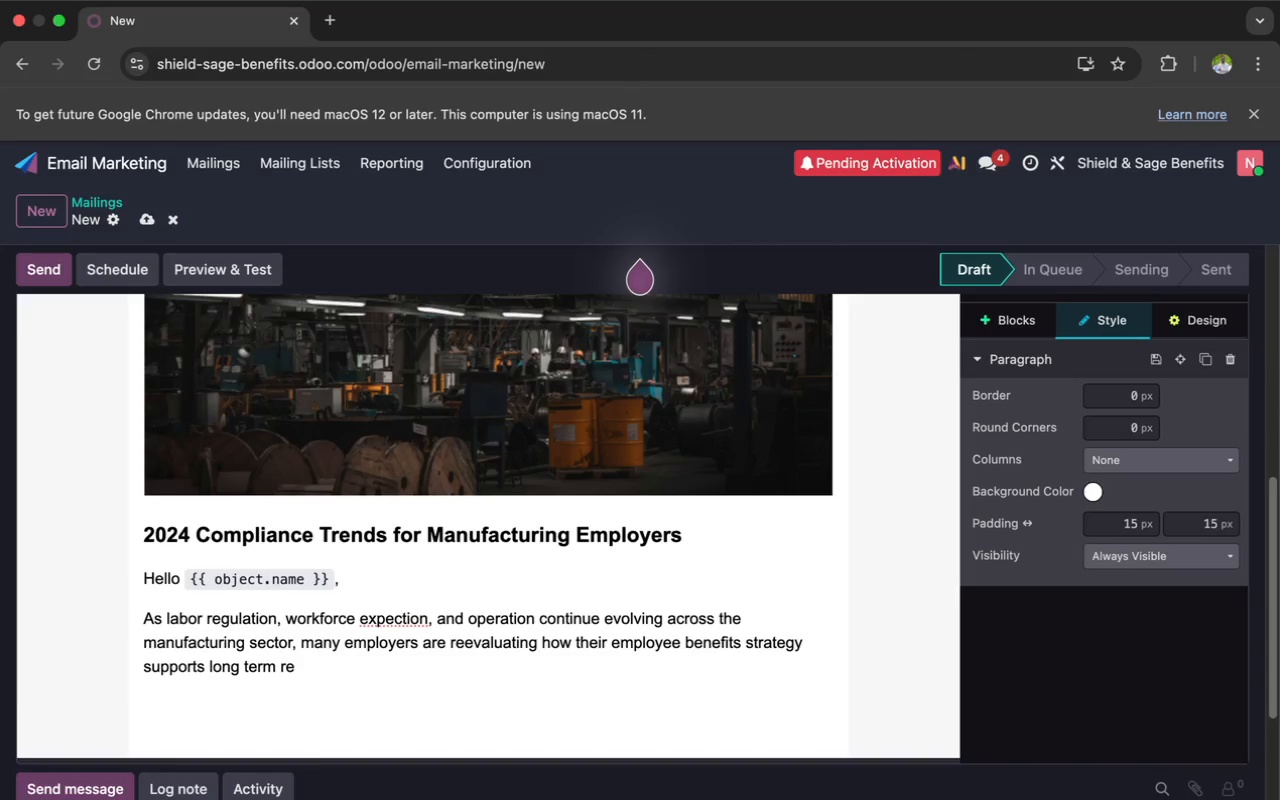 
type(tention and compliance)
 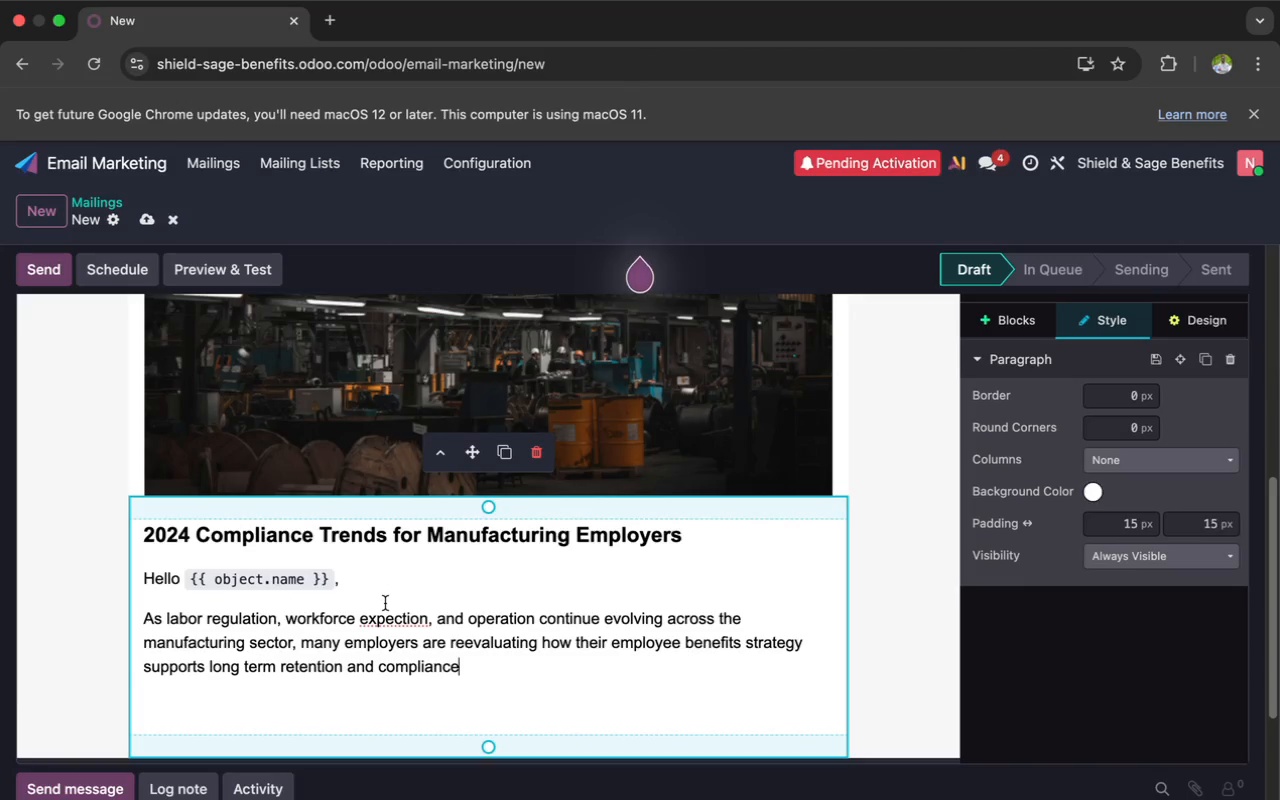 
wait(8.92)
 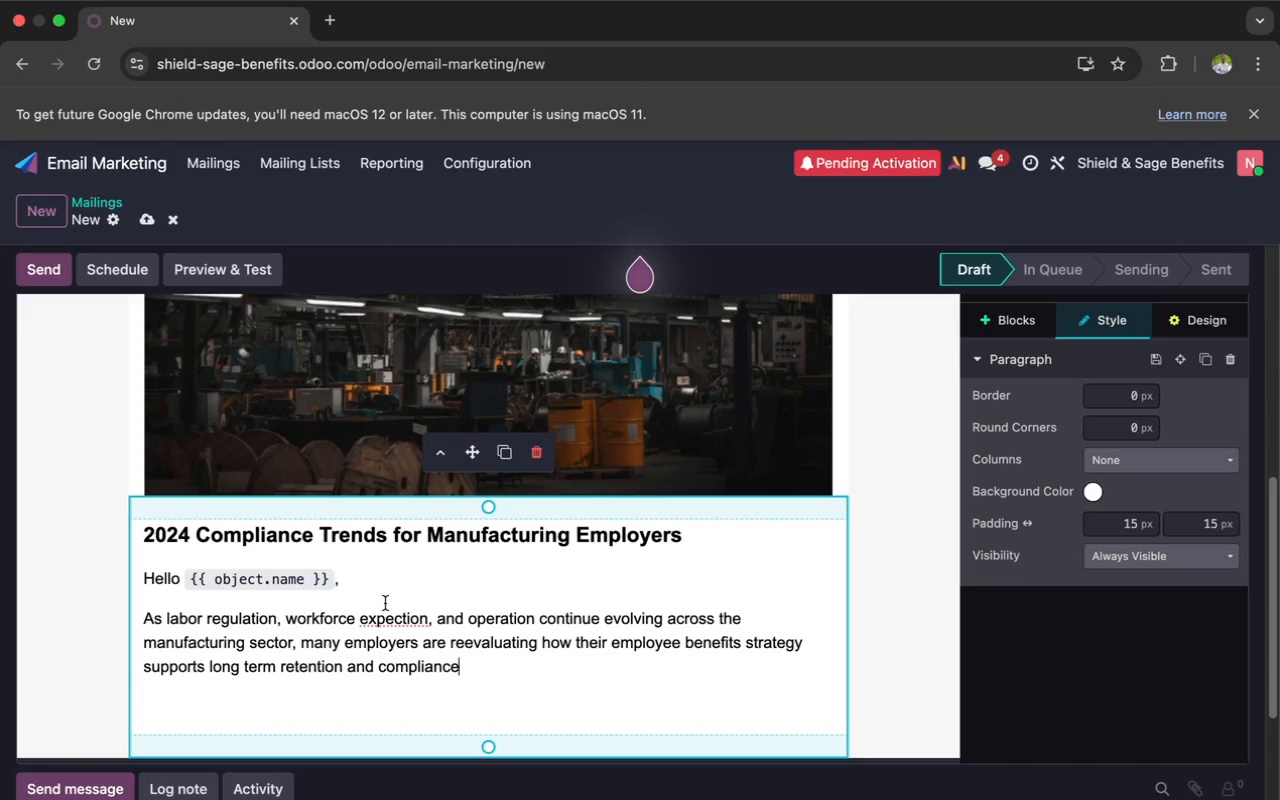 
left_click([401, 619])
 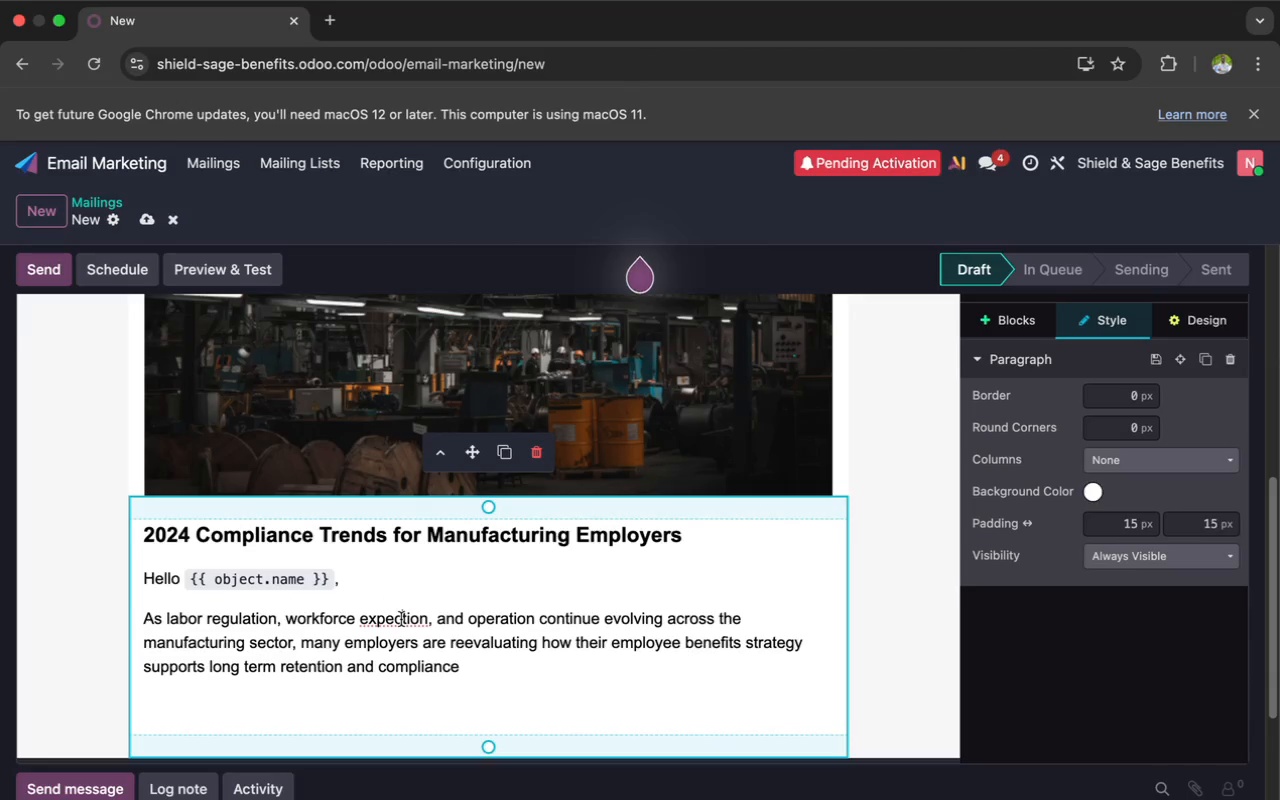 
type(ta)
 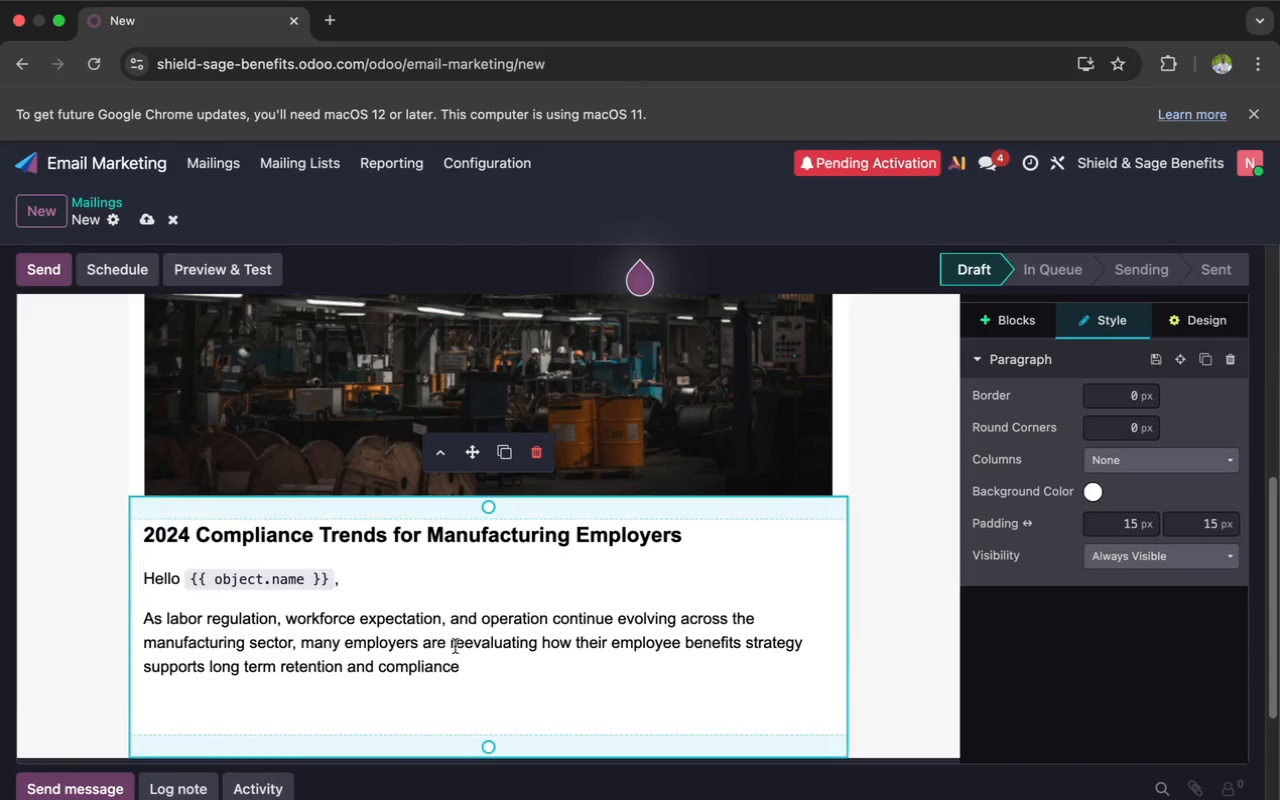 
left_click([471, 670])
 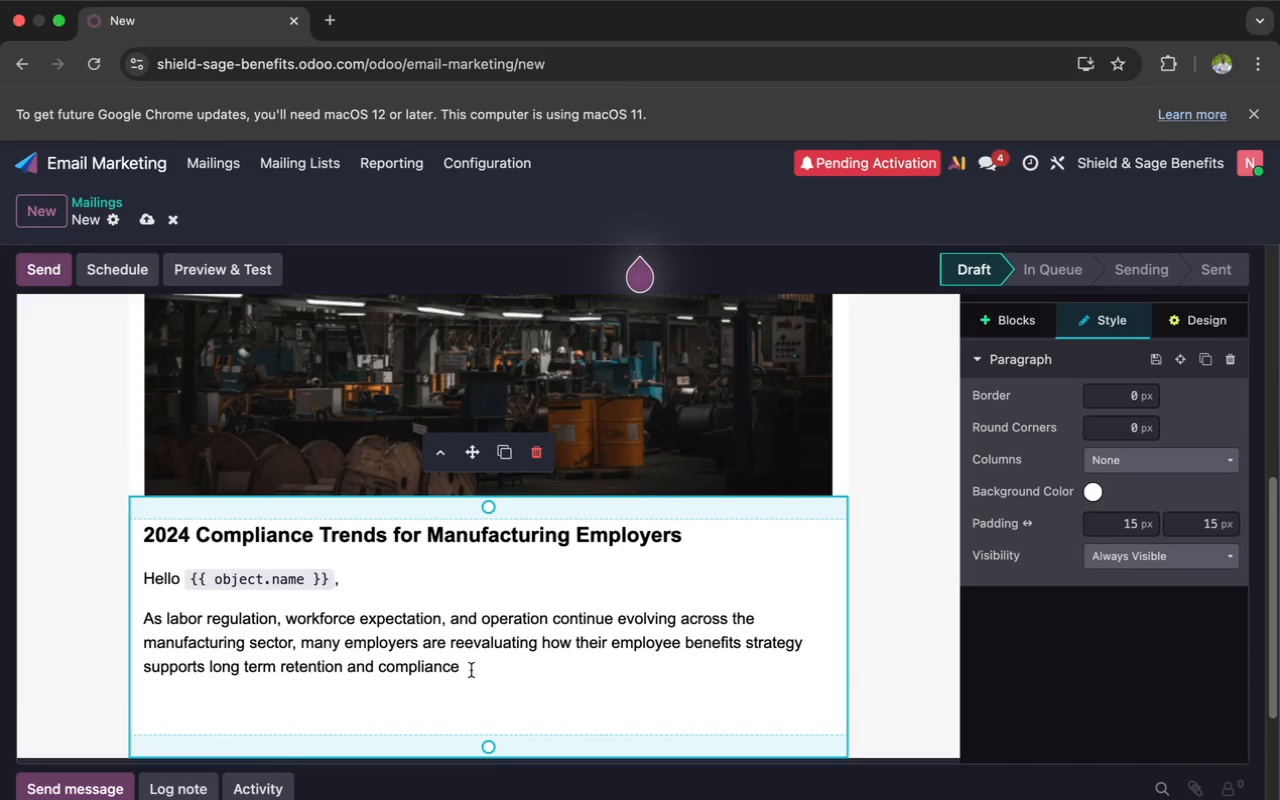 
type( goals.)
 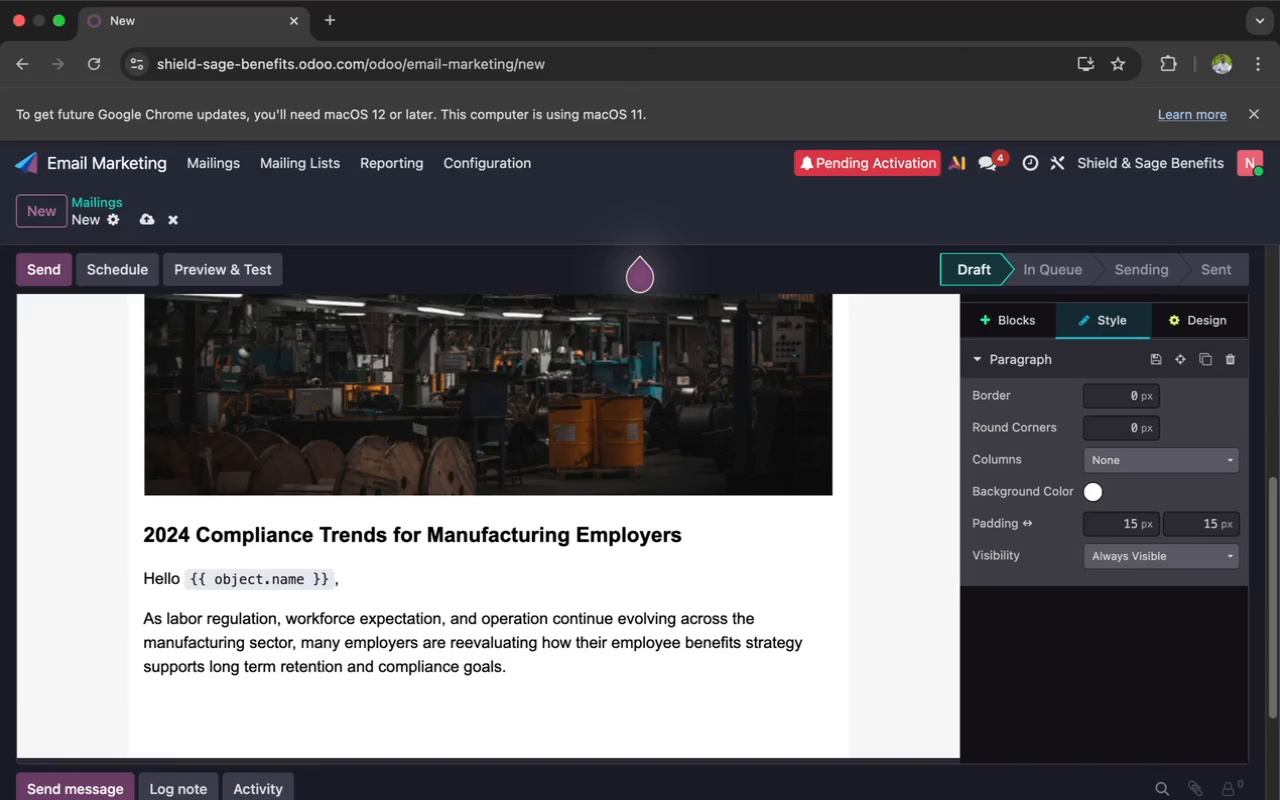 
wait(9.01)
 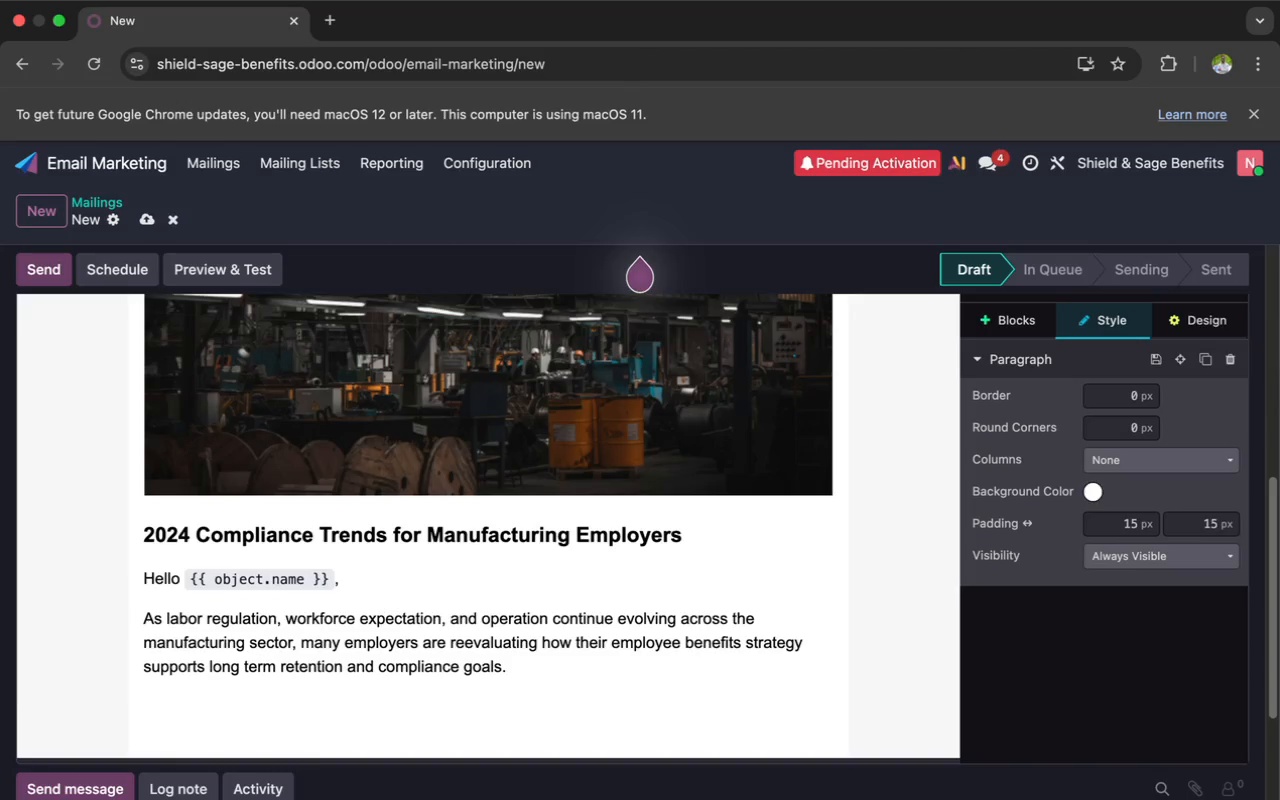 
key(Enter)
 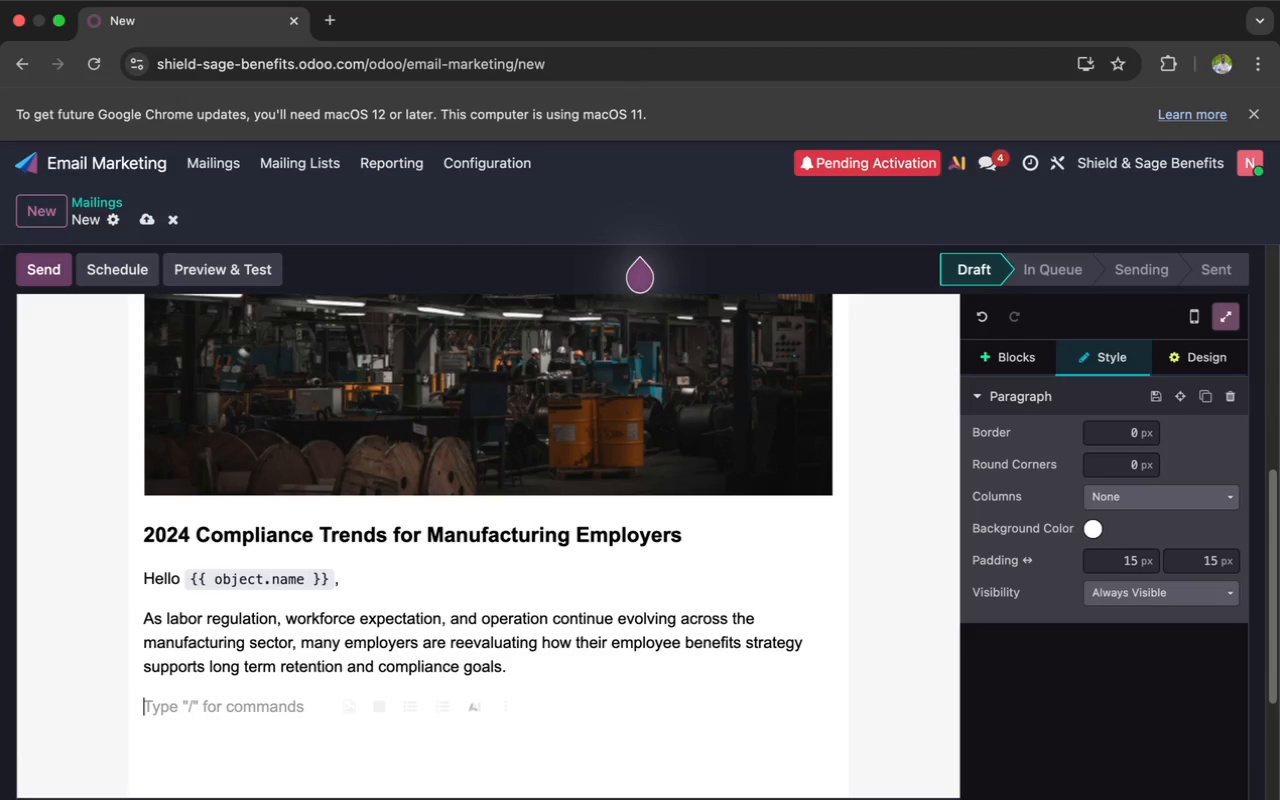 
type(At )
 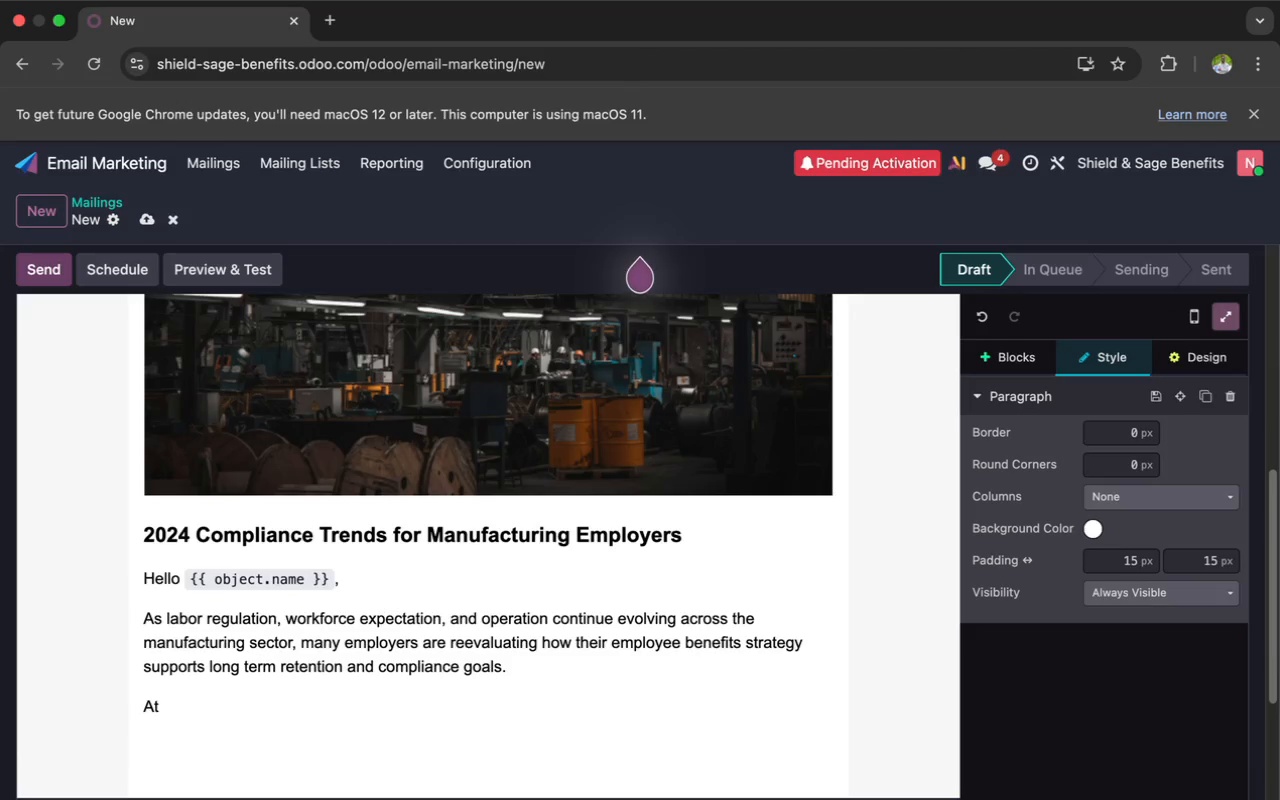 
type(sh)
key(Backspace)
key(Backspace)
type(Shield & S)
 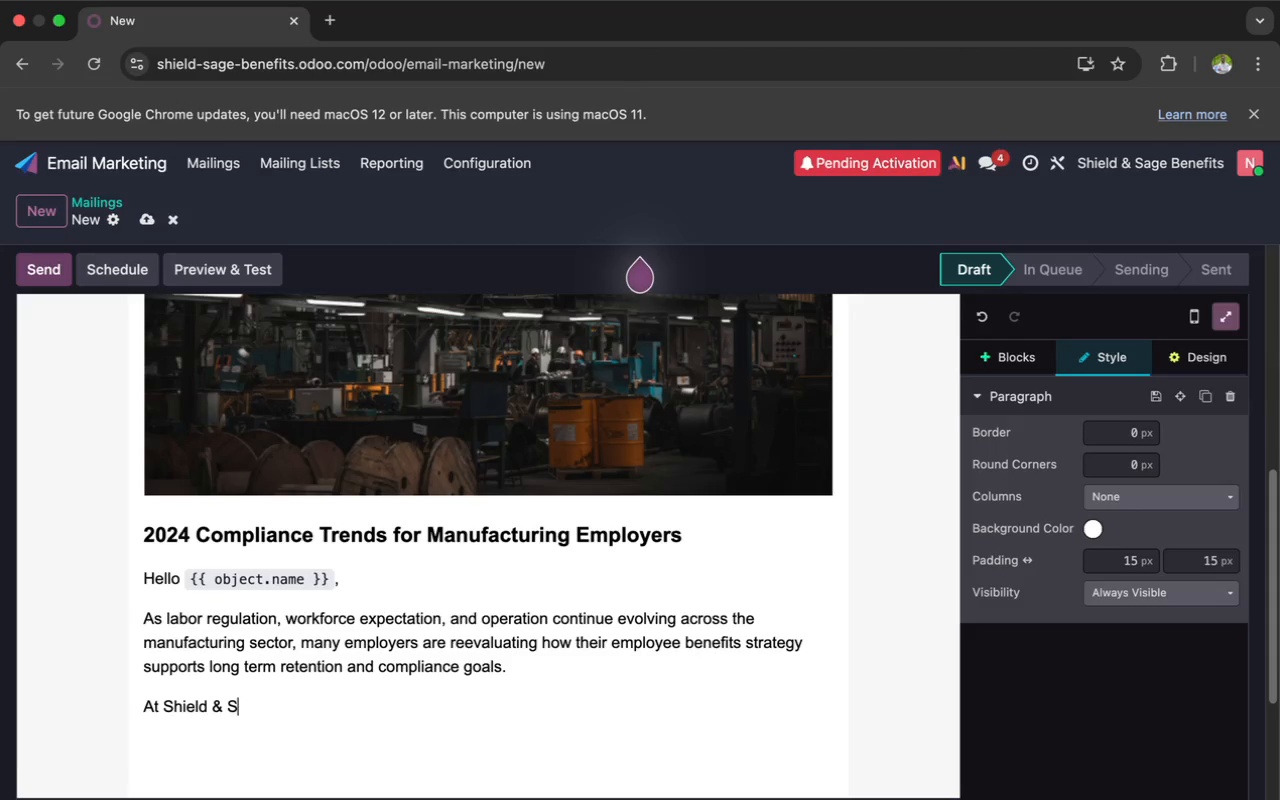 
type(agee)
key(Backspace)
type( Benefits, we work with manufacturing businesses like)
 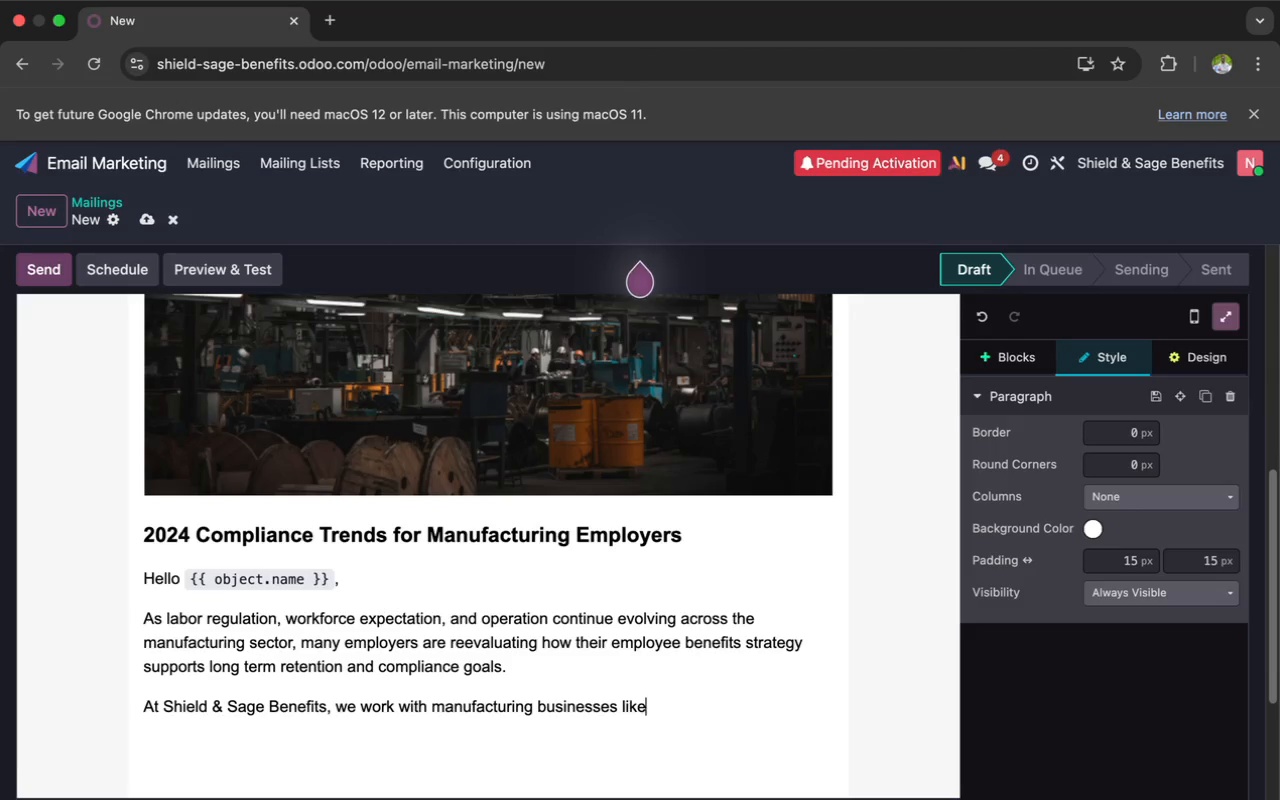 
type( `{{ object.company_name }}` to simplify bene)
 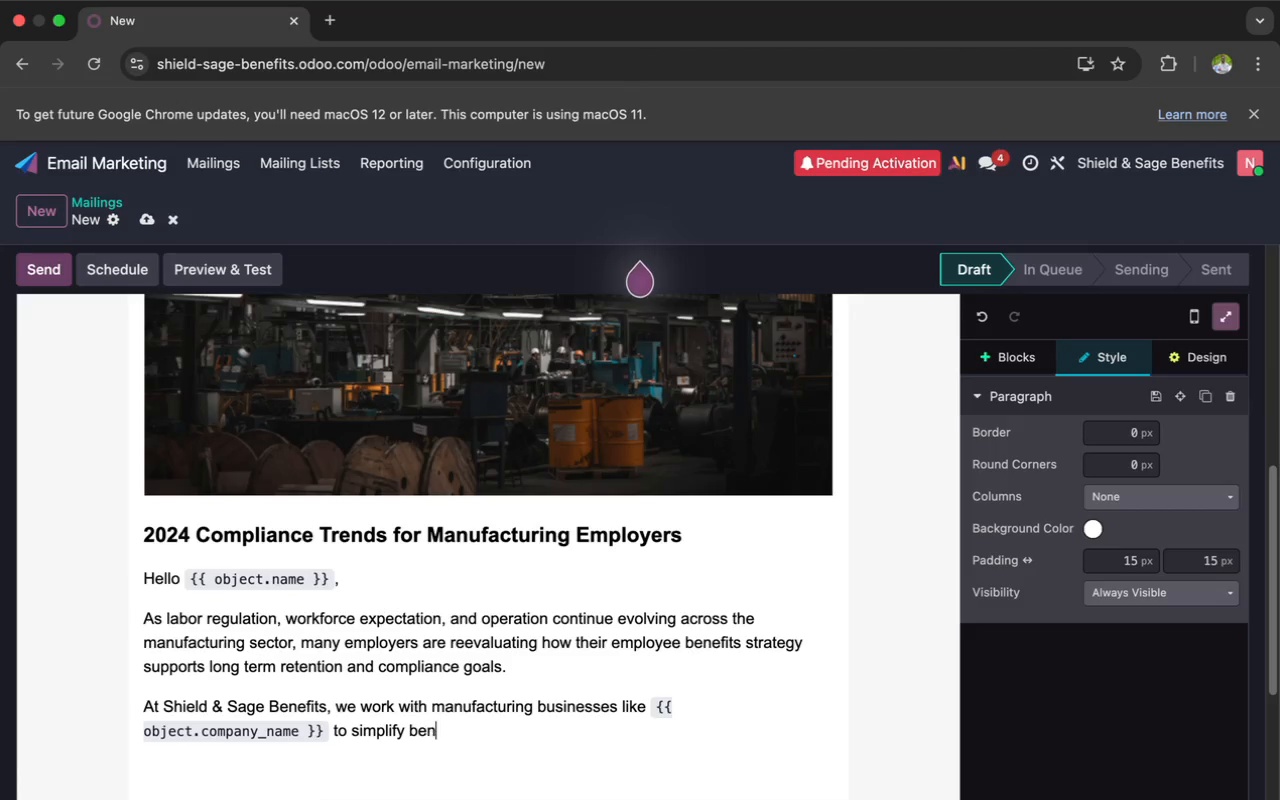 
type(fits planning wh)
 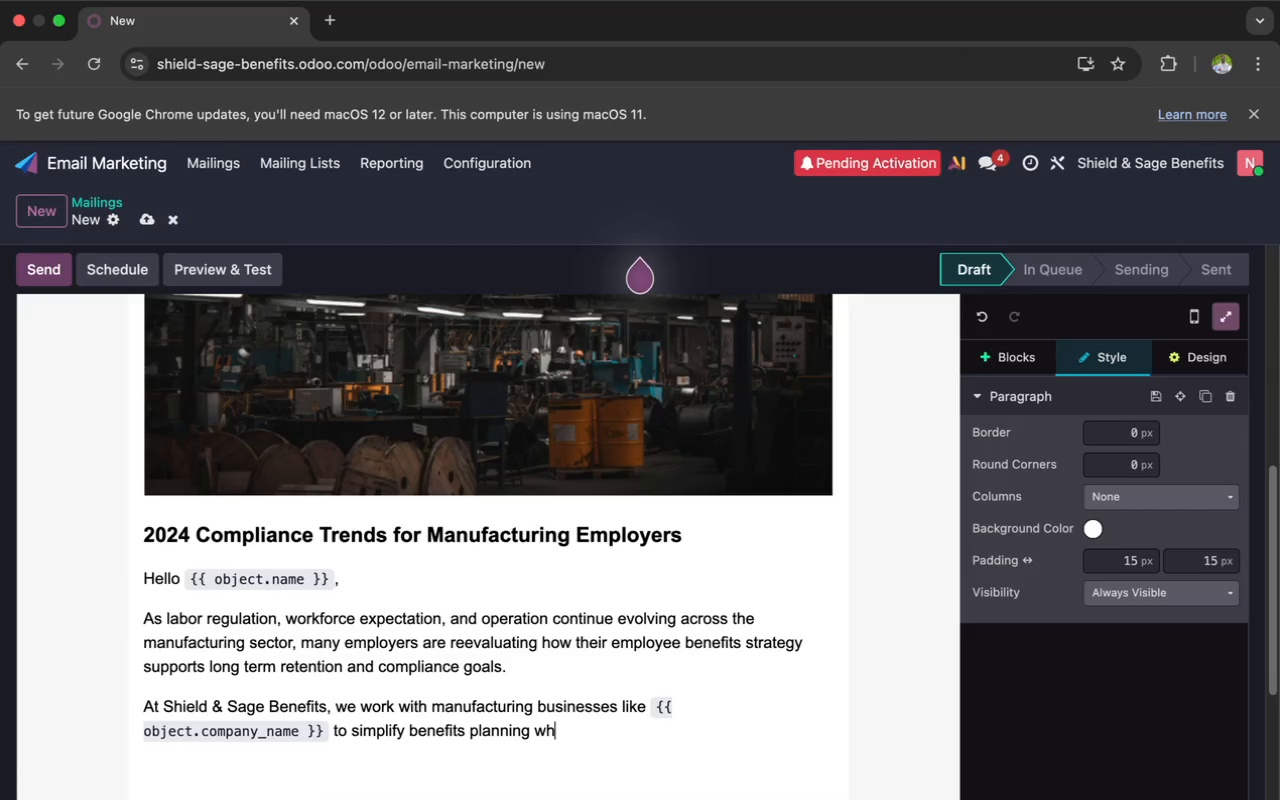 
type(ile)
 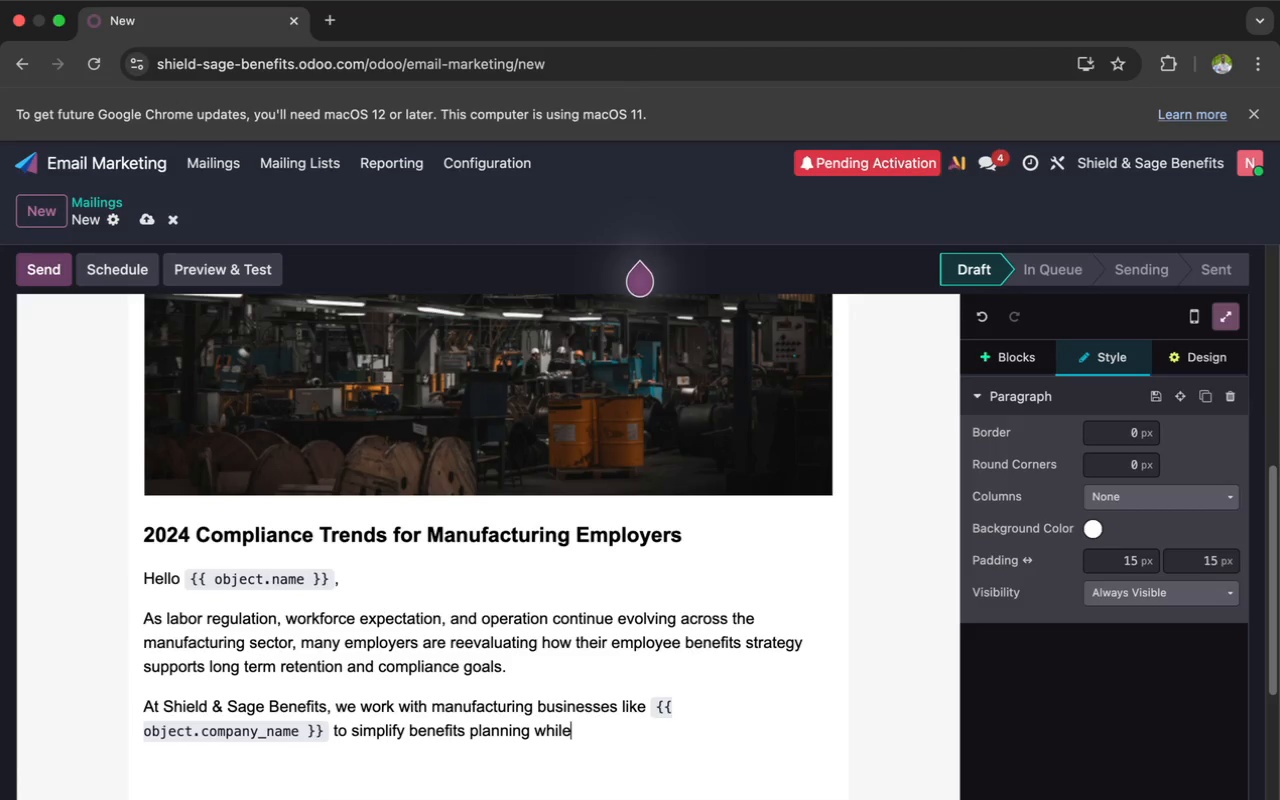 
wait(7.14)
 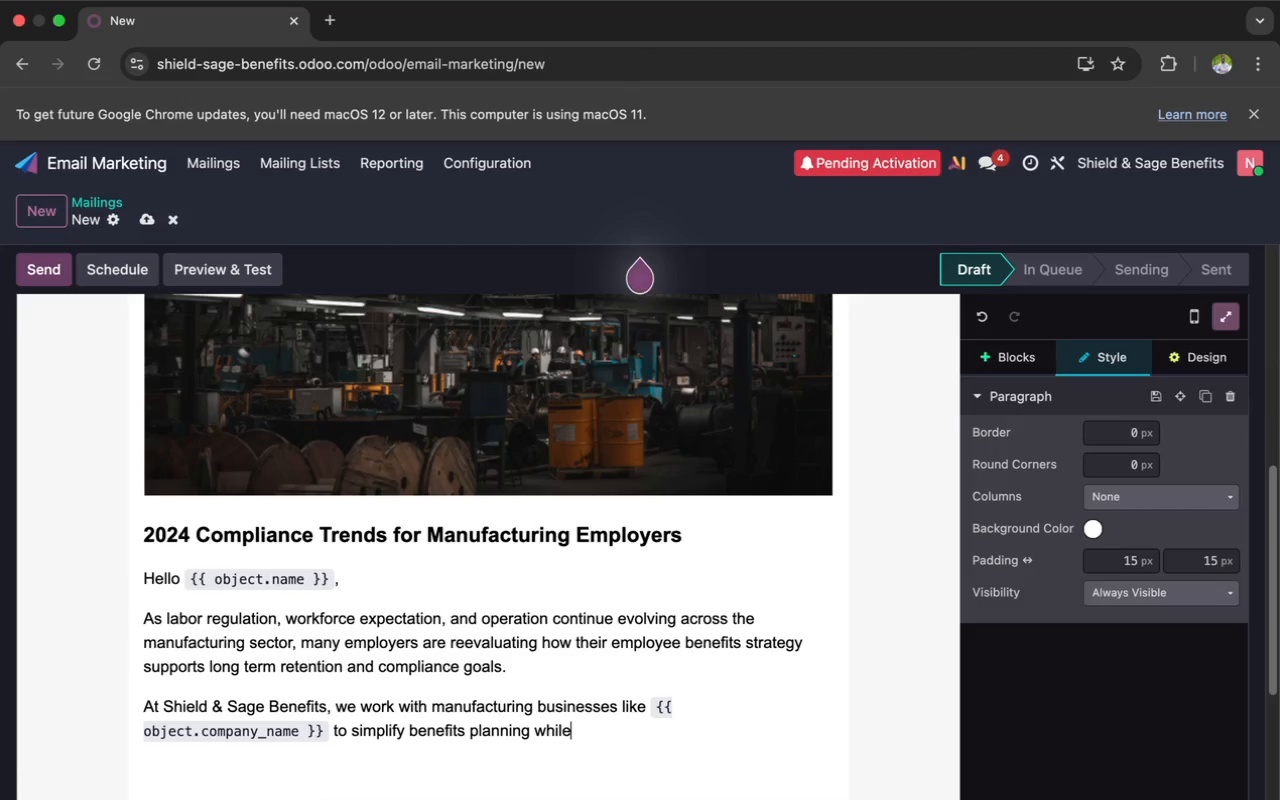 
type(he)
key(Backspace)
key(Backspace)
type( helping )
 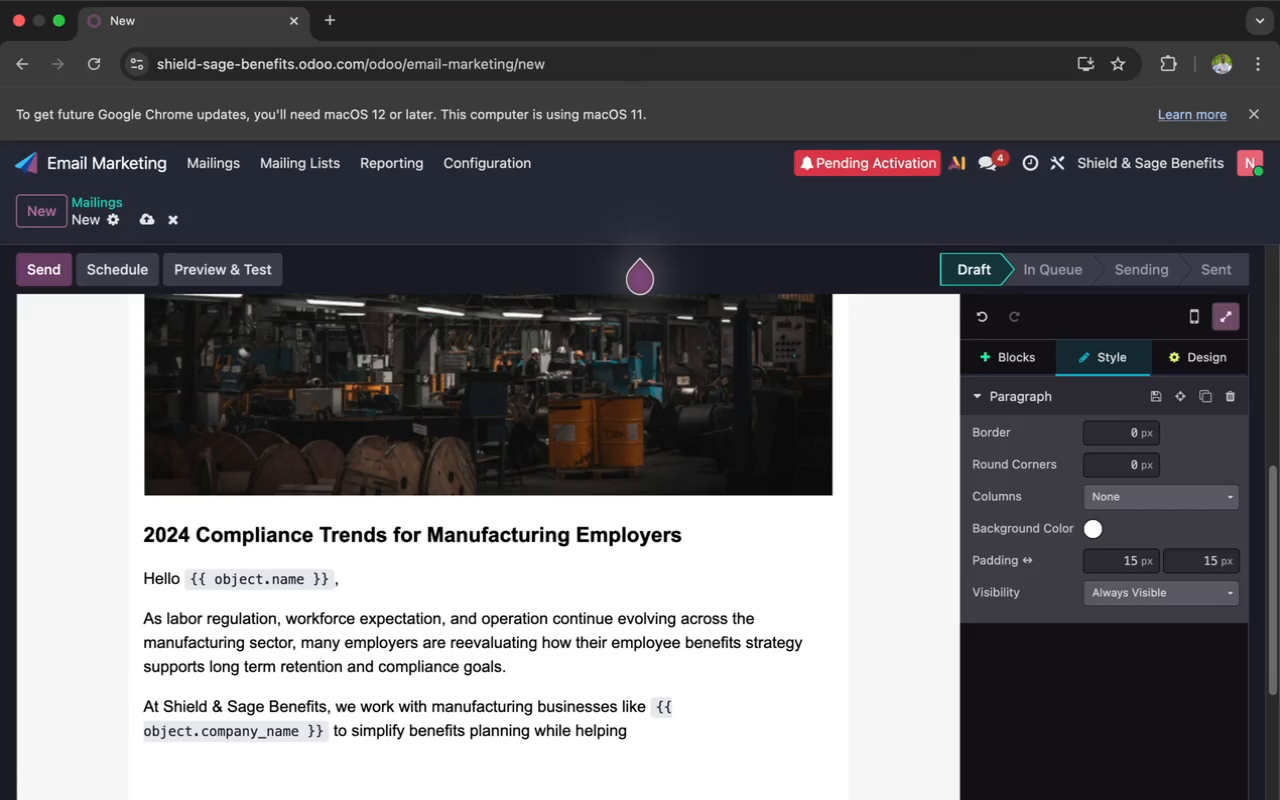 
type(lead)
 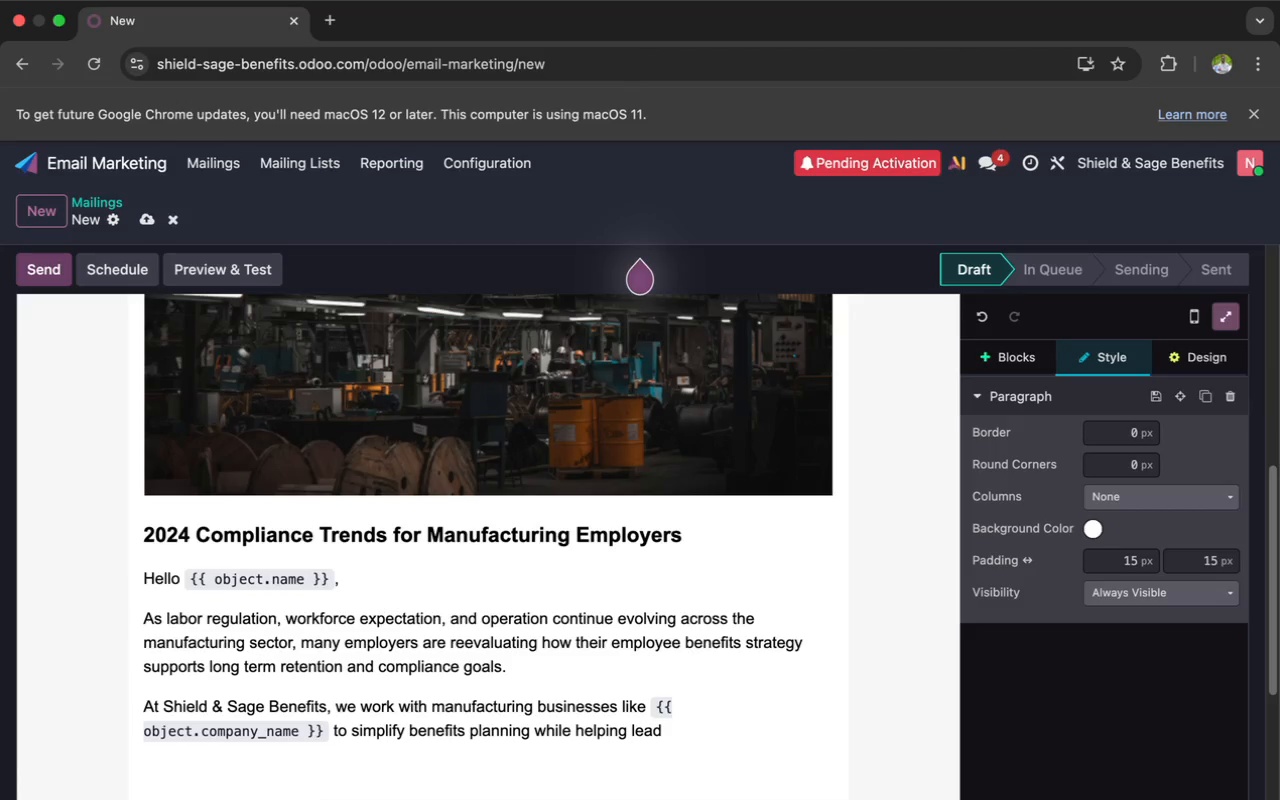 
type(ership team stay ah)
 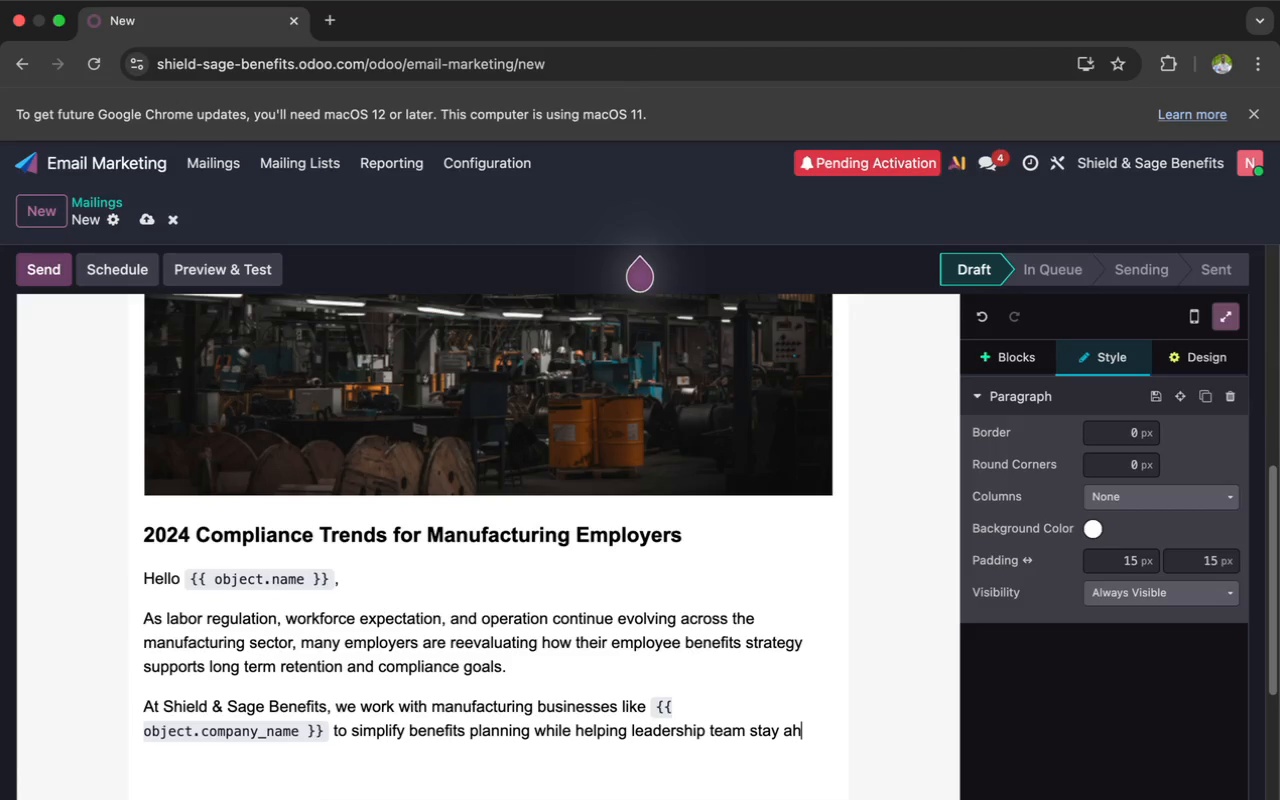 
key(E)
 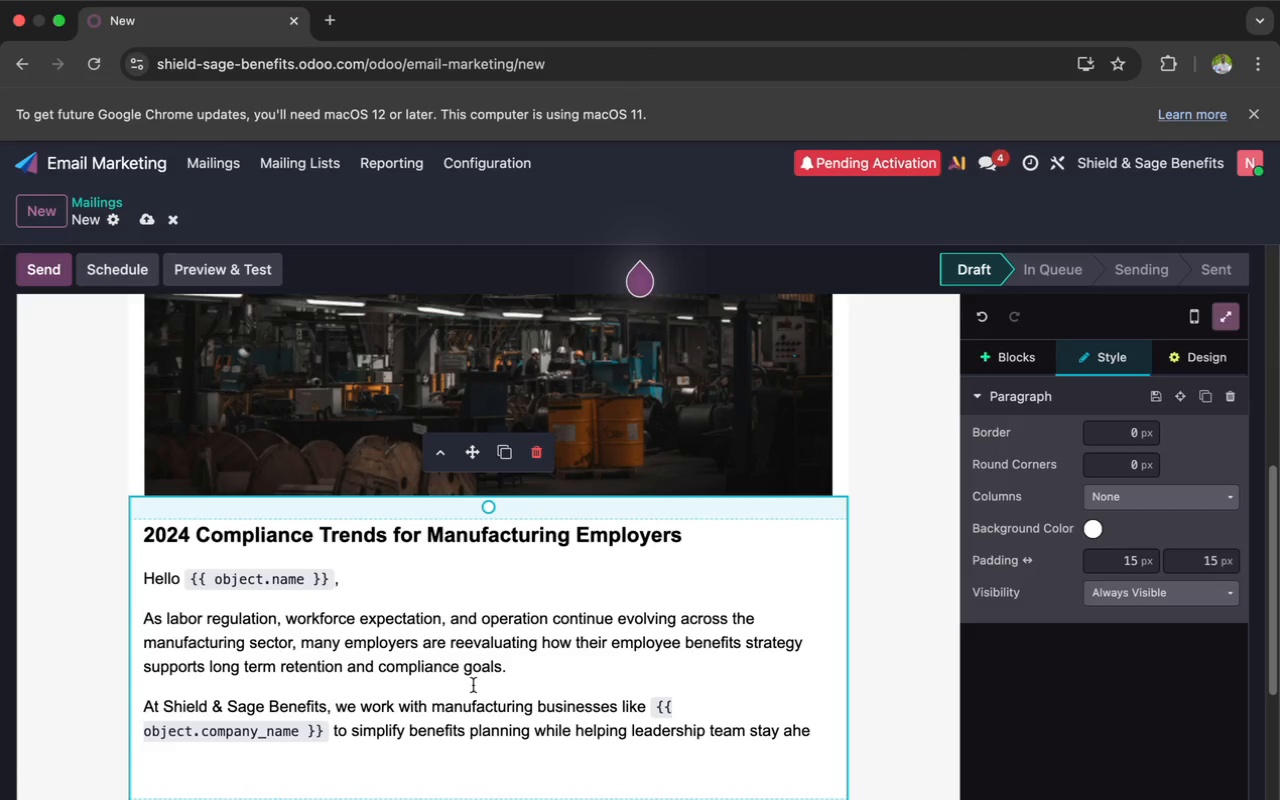 
wait(21.72)
 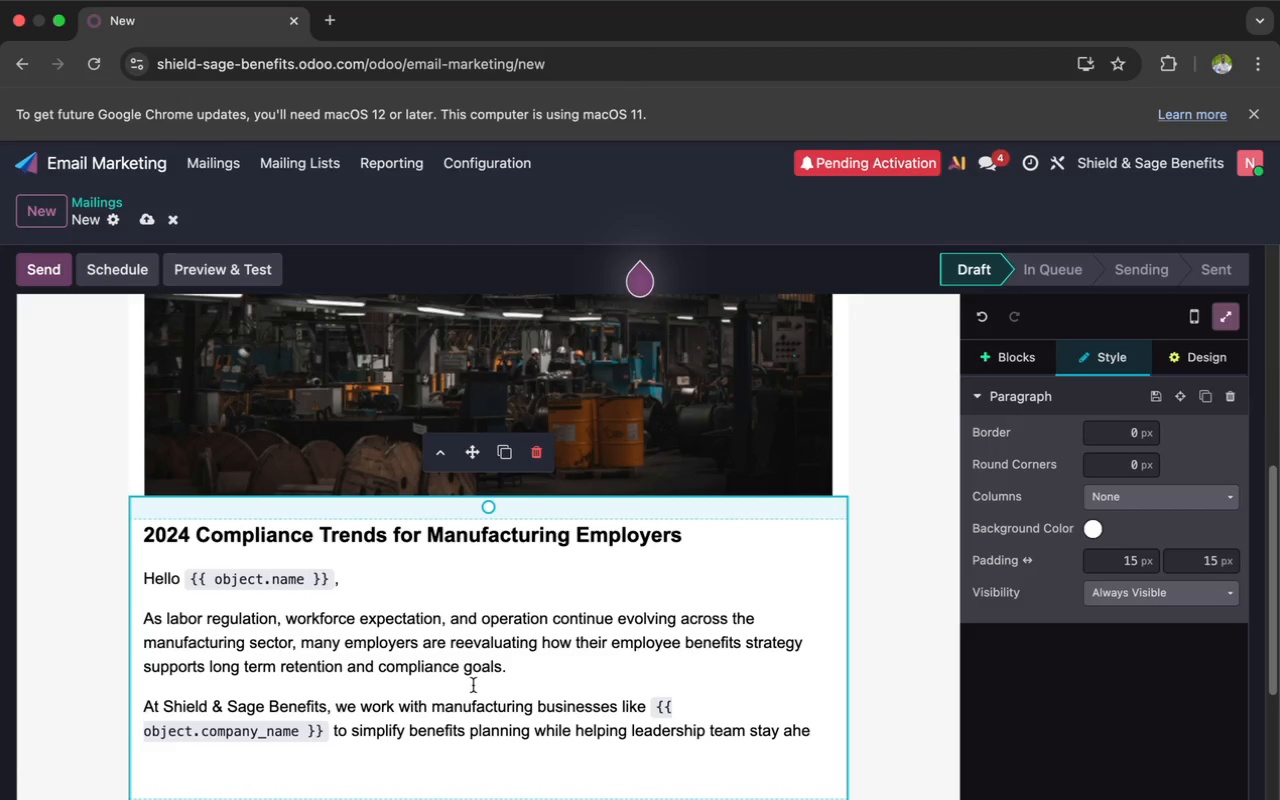 
type(ad )
 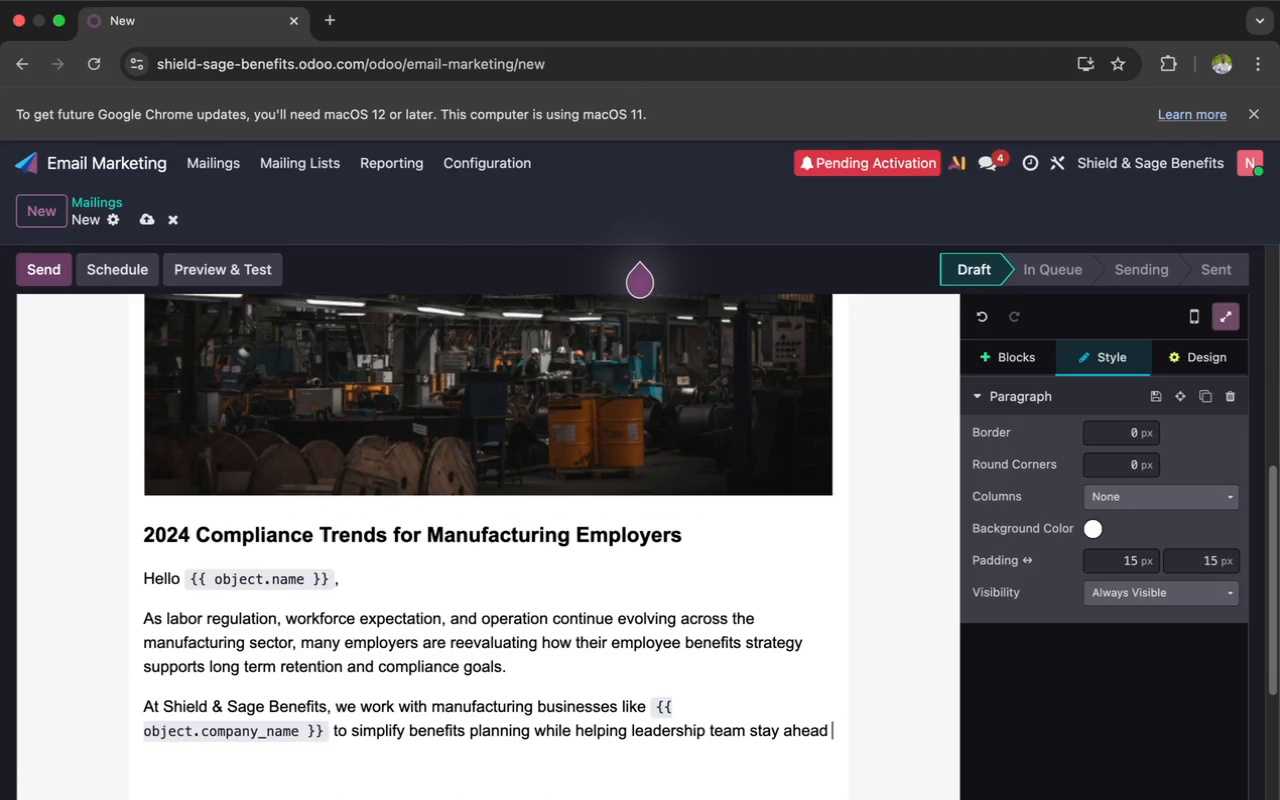 
wait(5.58)
 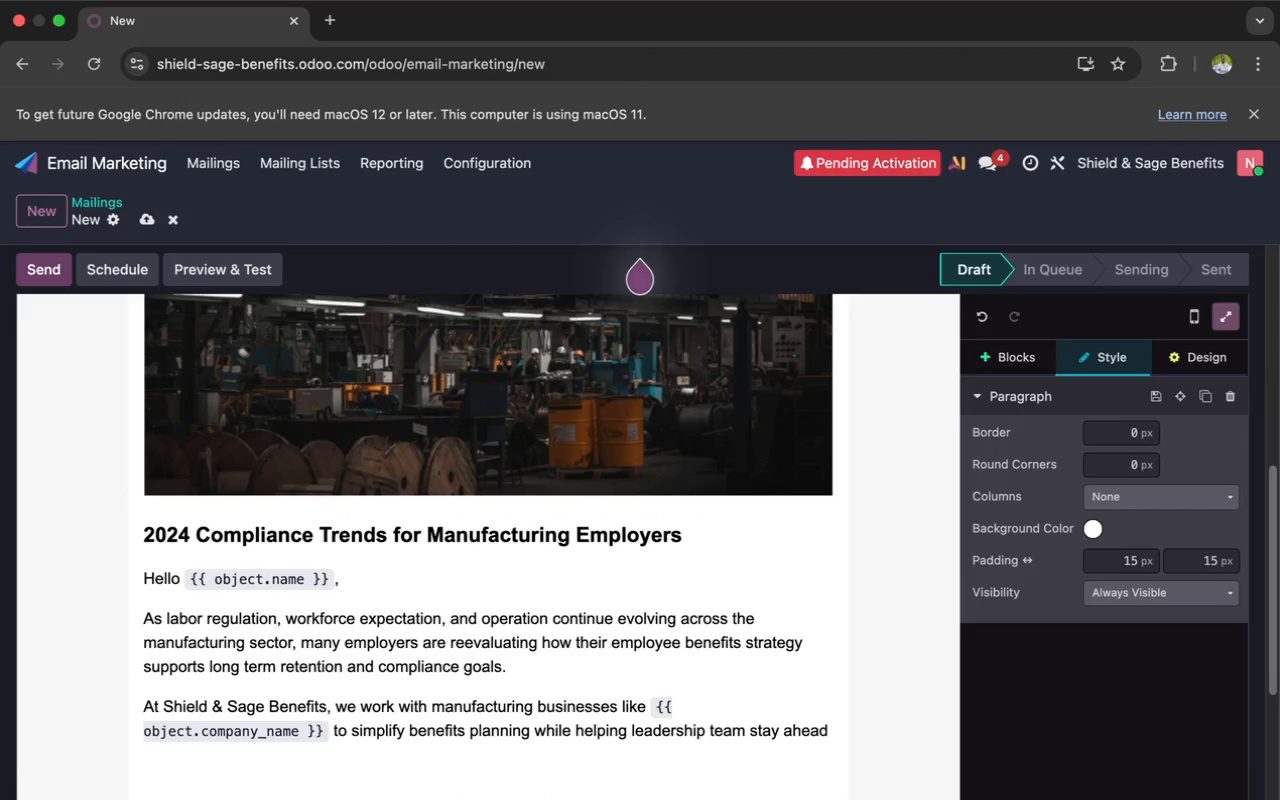 
type(of cha)
 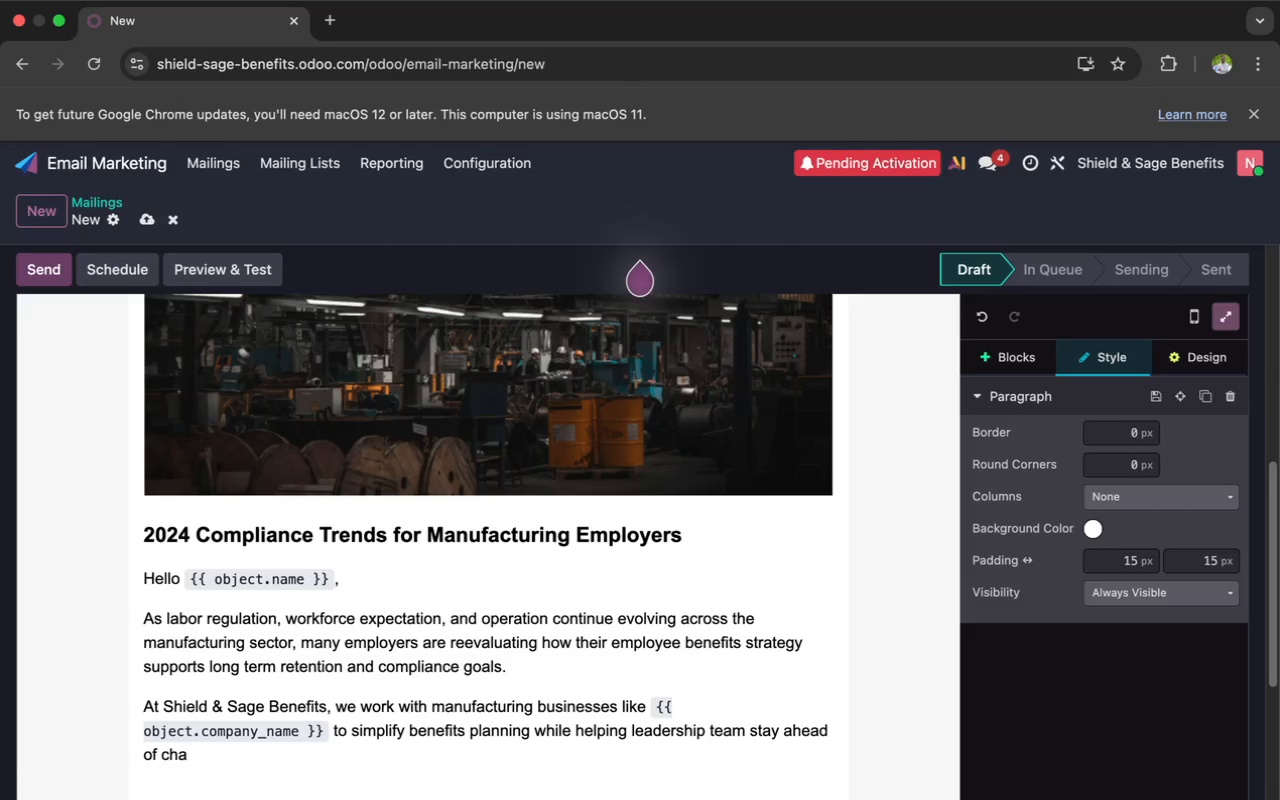 
type(ng)
 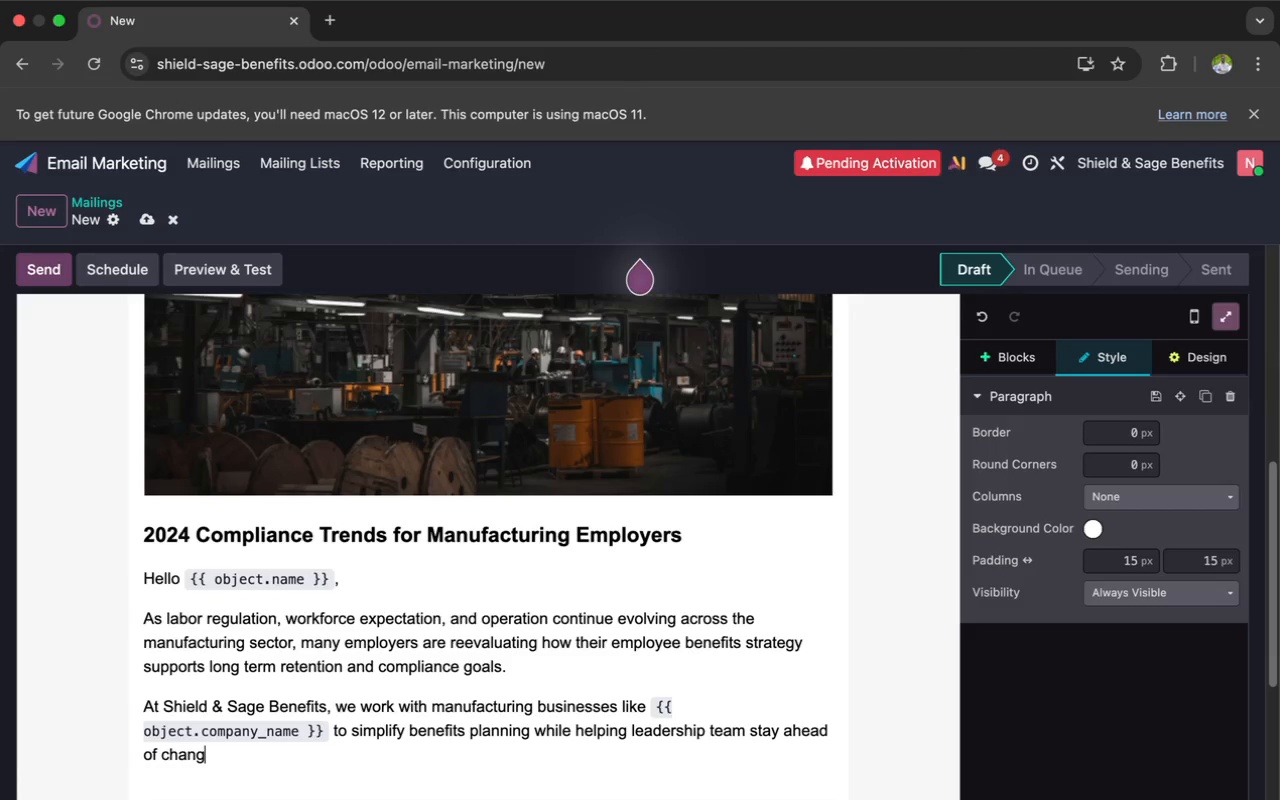 
type(ing reg)
 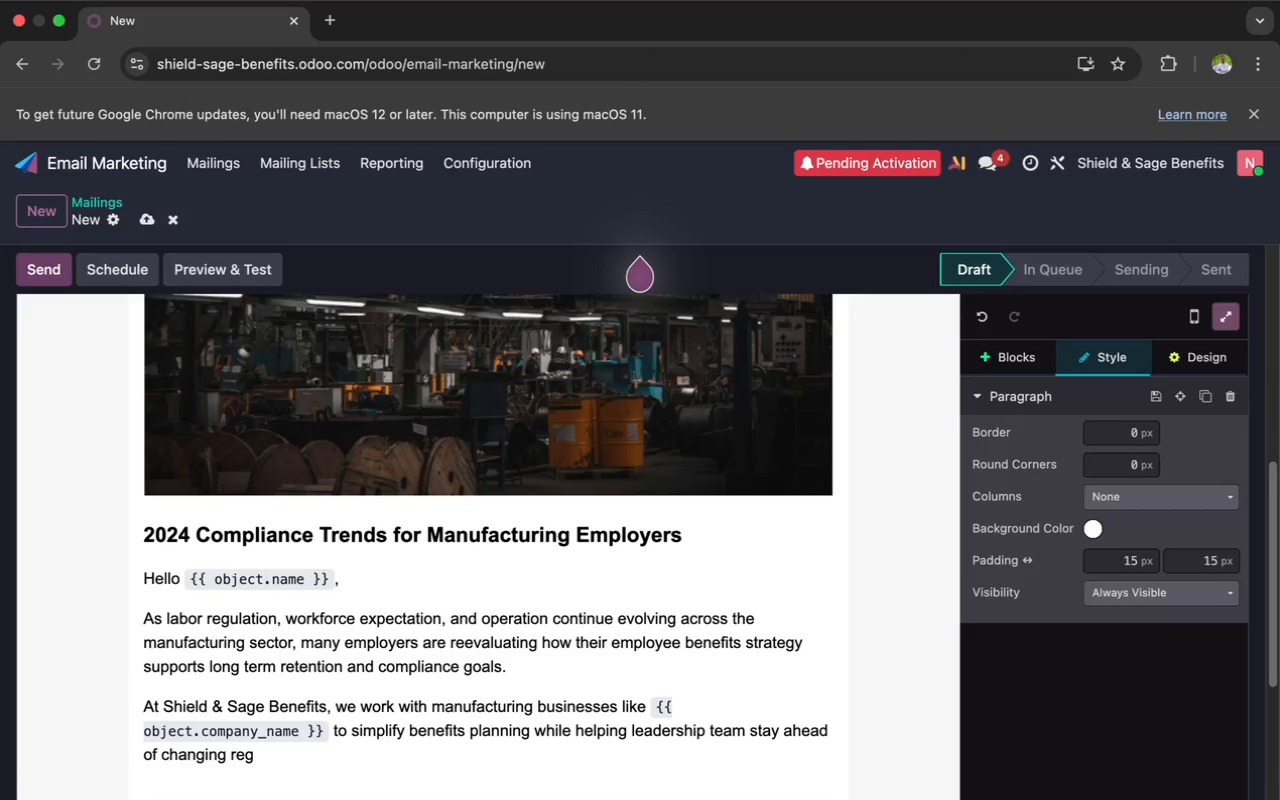 
wait(5.94)
 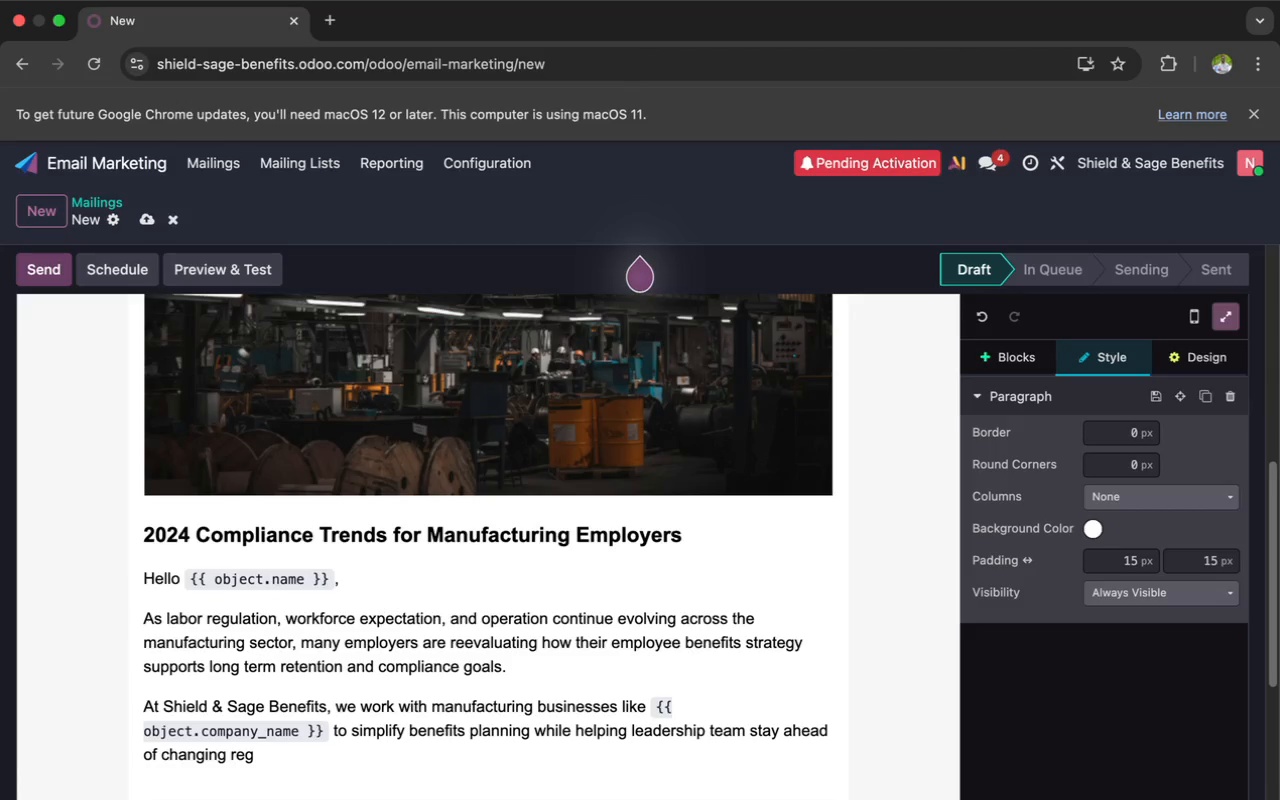 
key(Backspace)
type(quireme)
 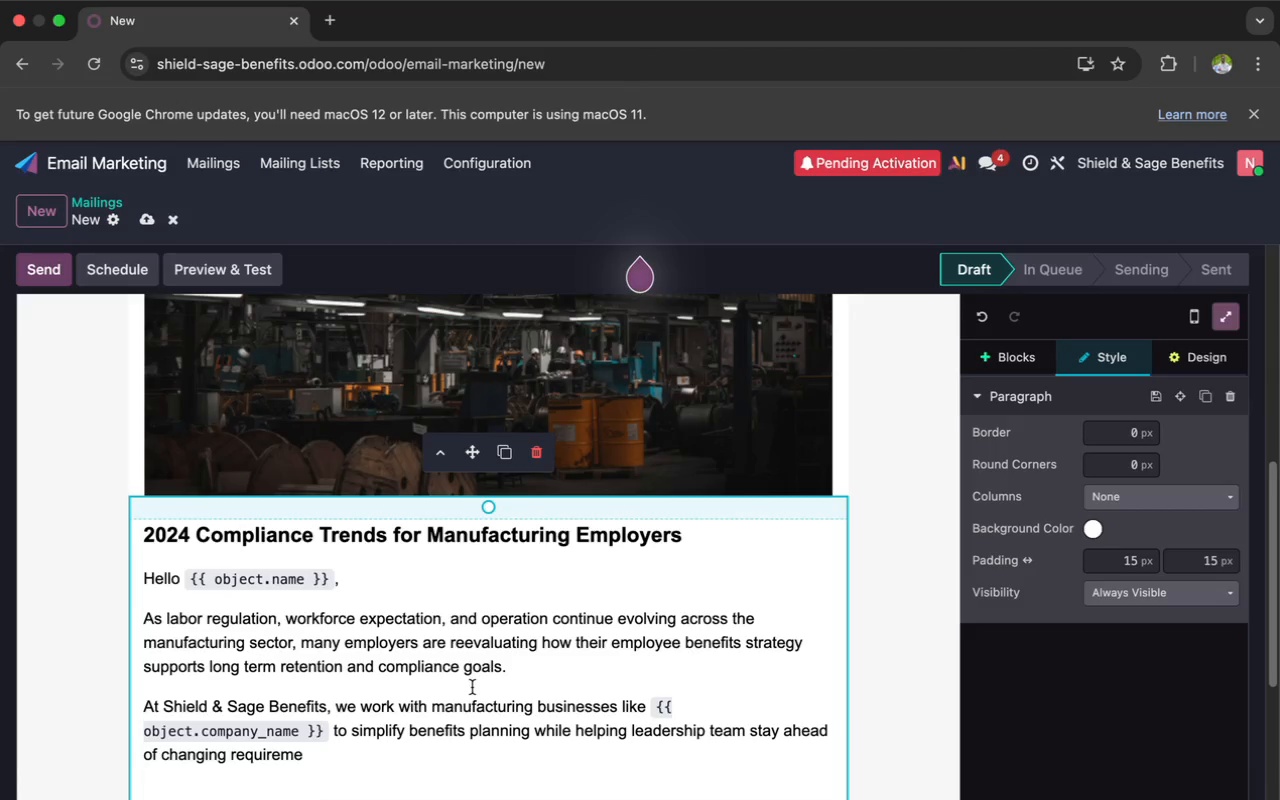 
wait(24.97)
 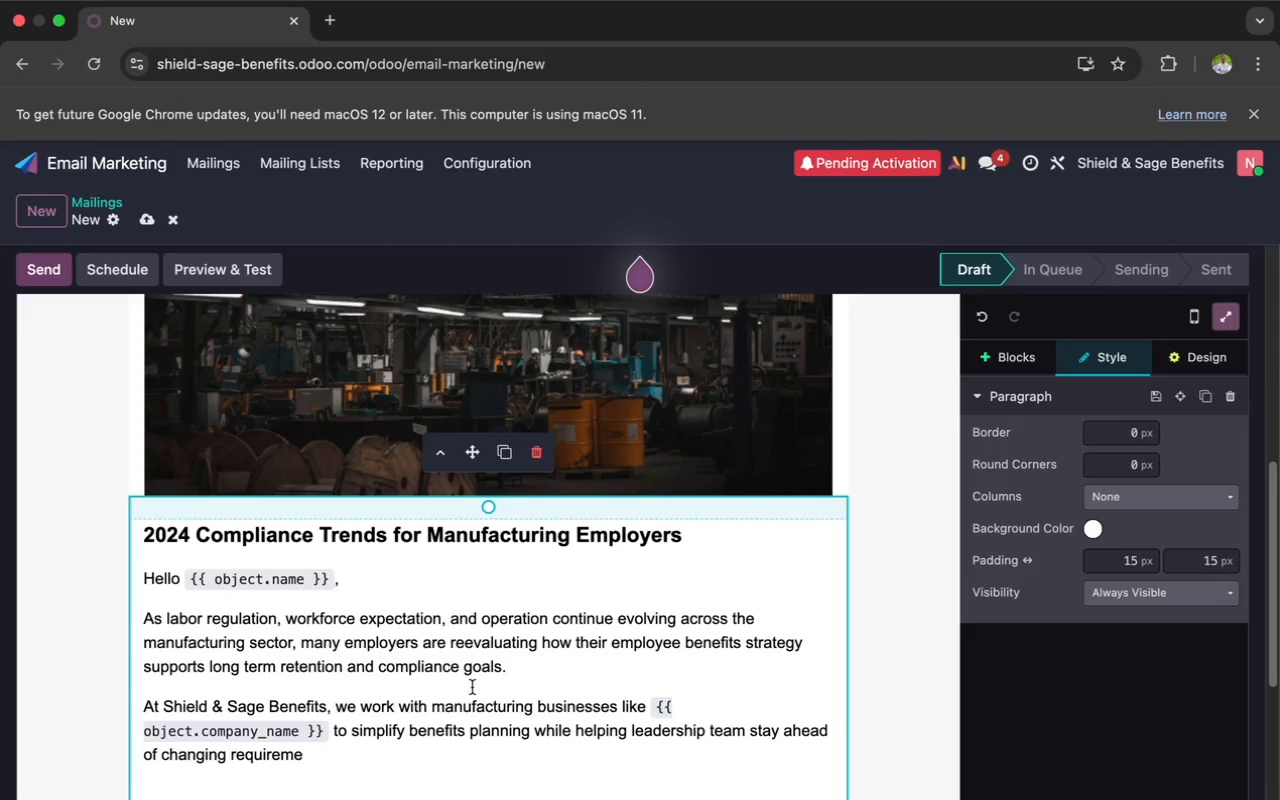 
type(nts.)
 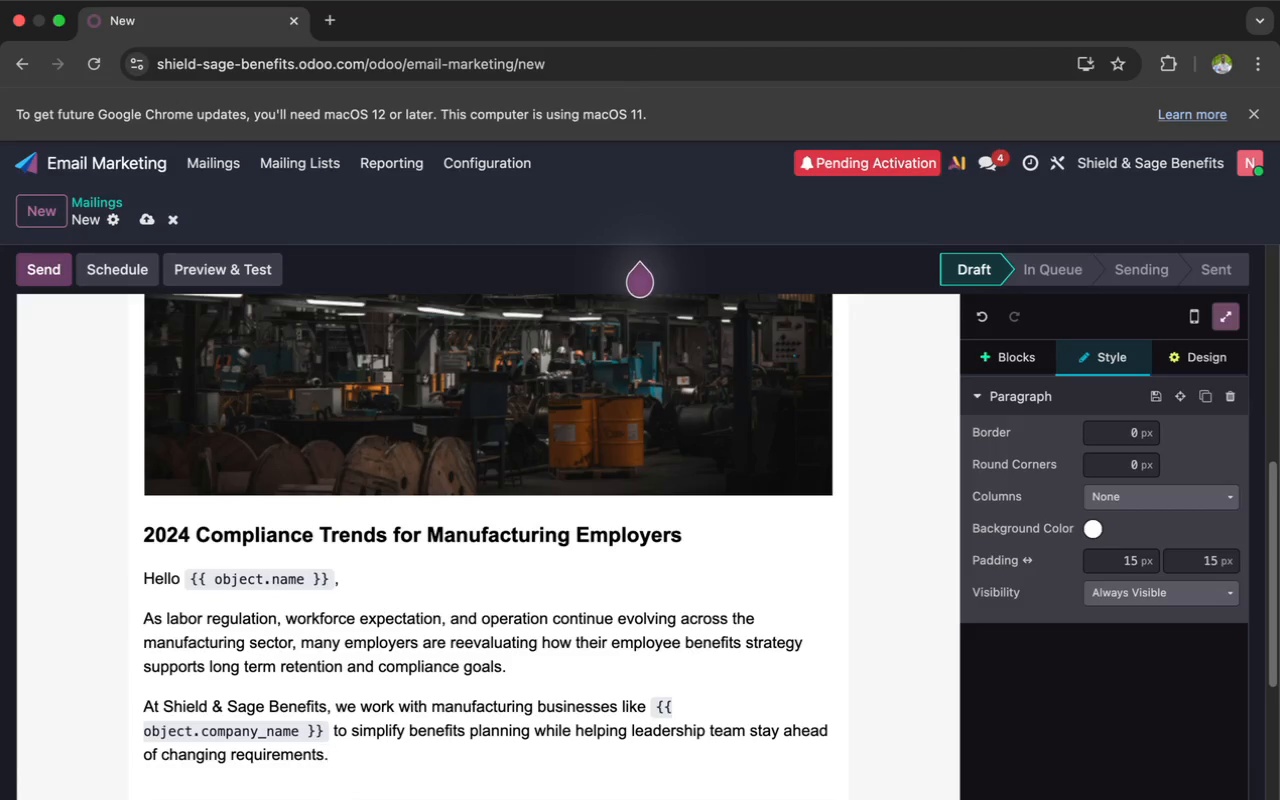 
wait(6.69)
 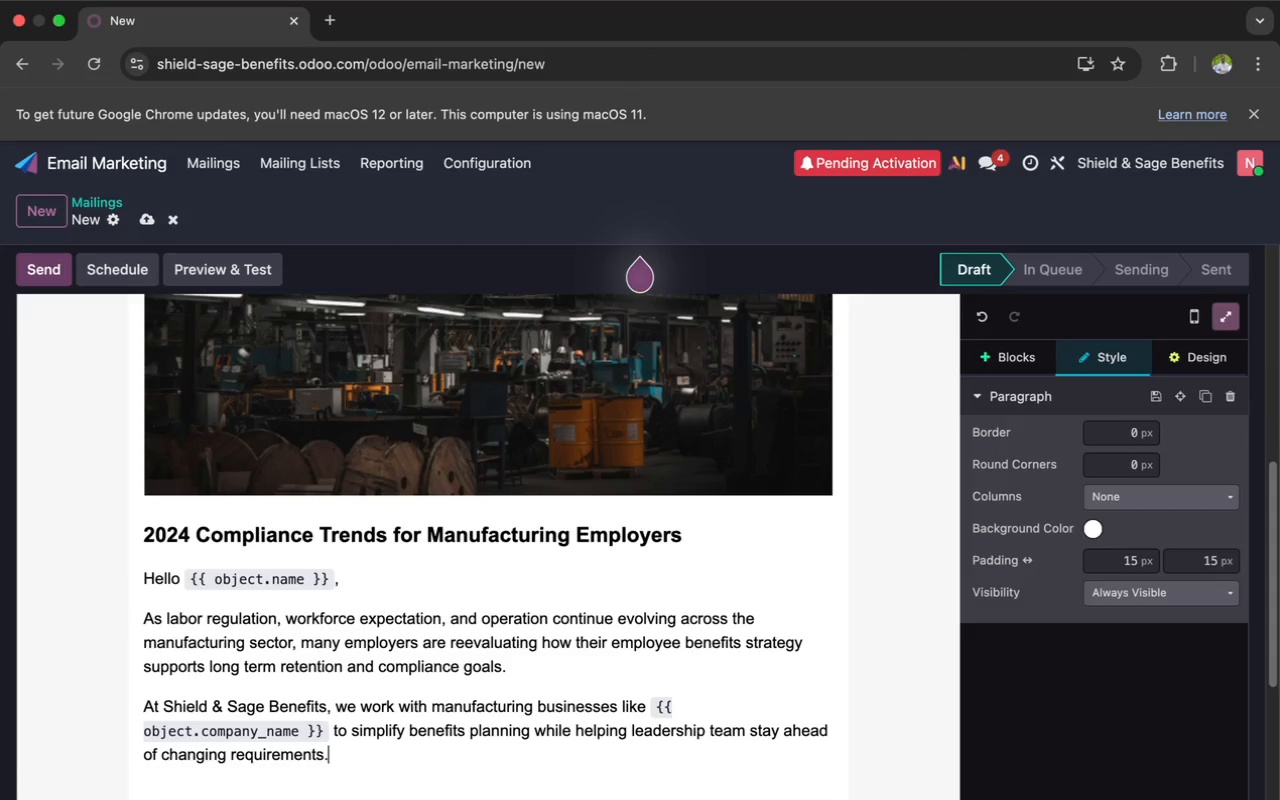 
scroll: coordinate [472, 687], scroll_direction: down, amount: 7.0
 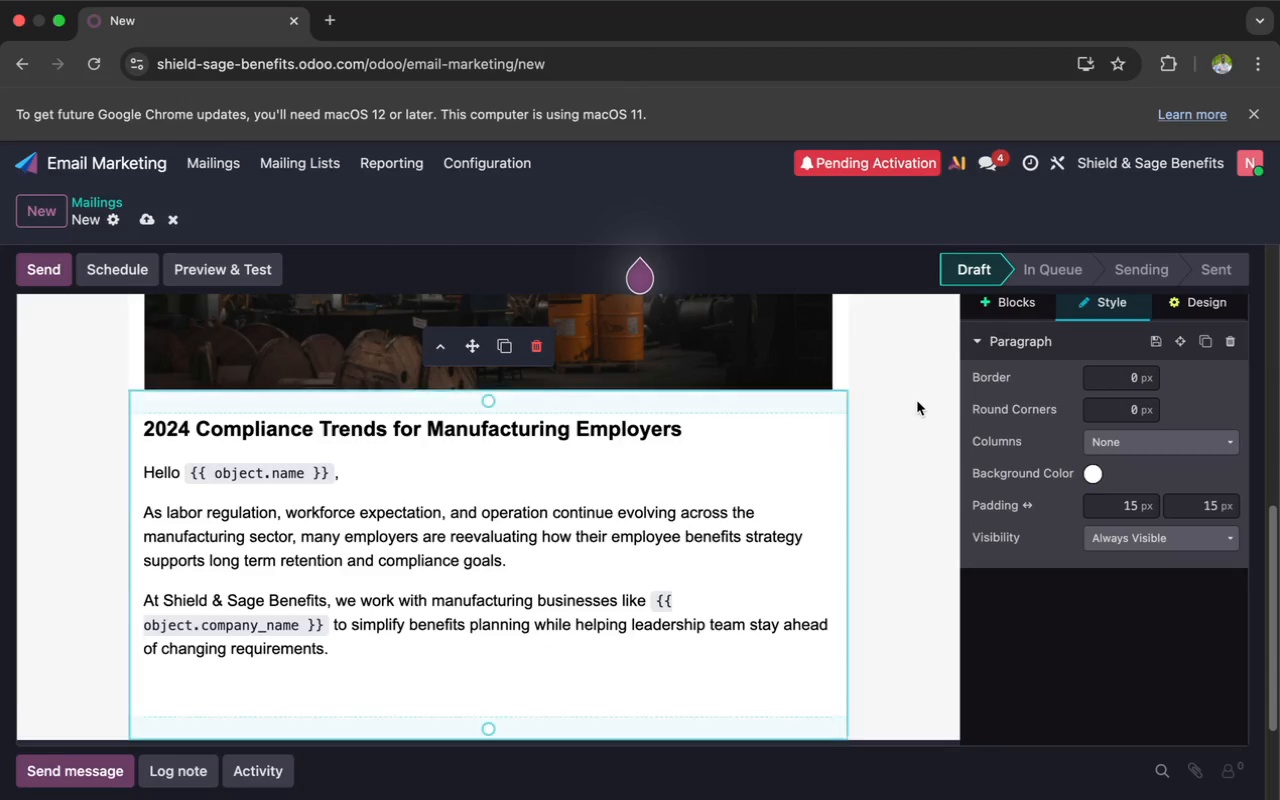 
left_click([1005, 304])
 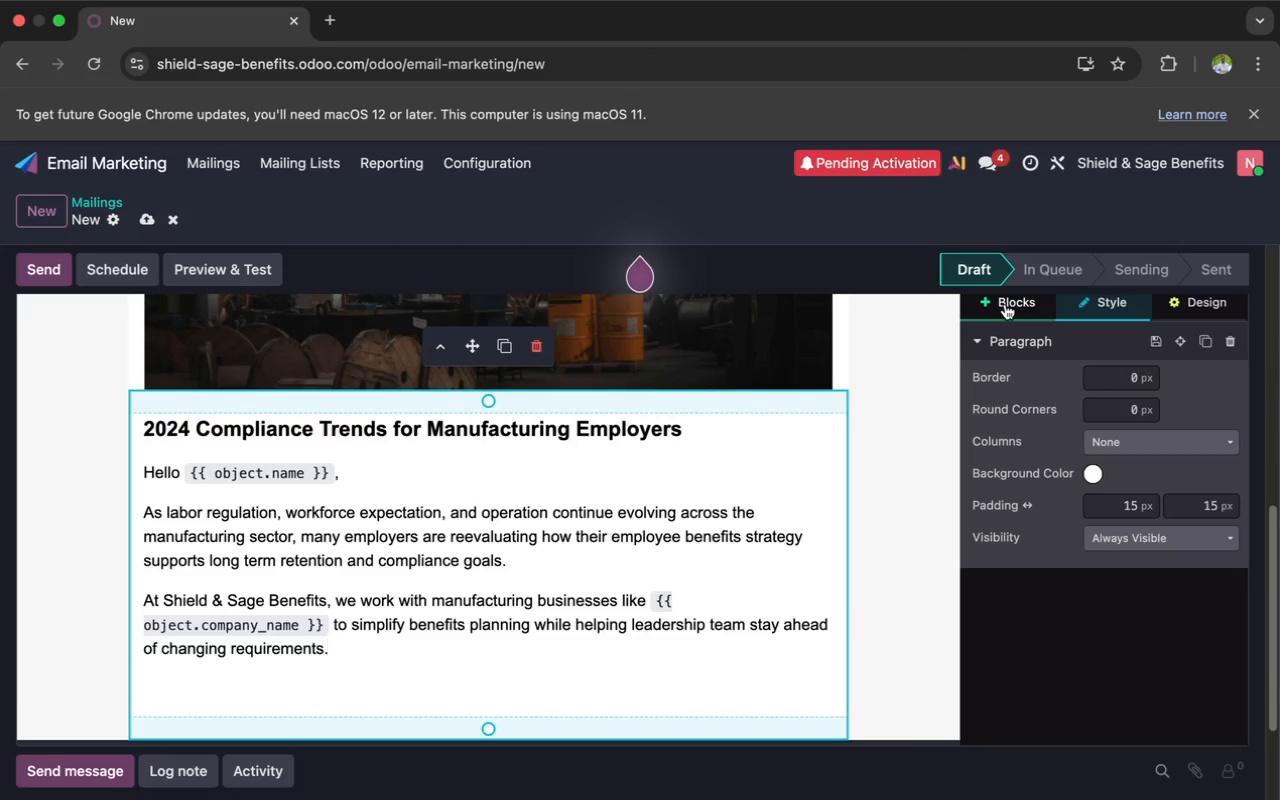 
mouse_move([1004, 326])
 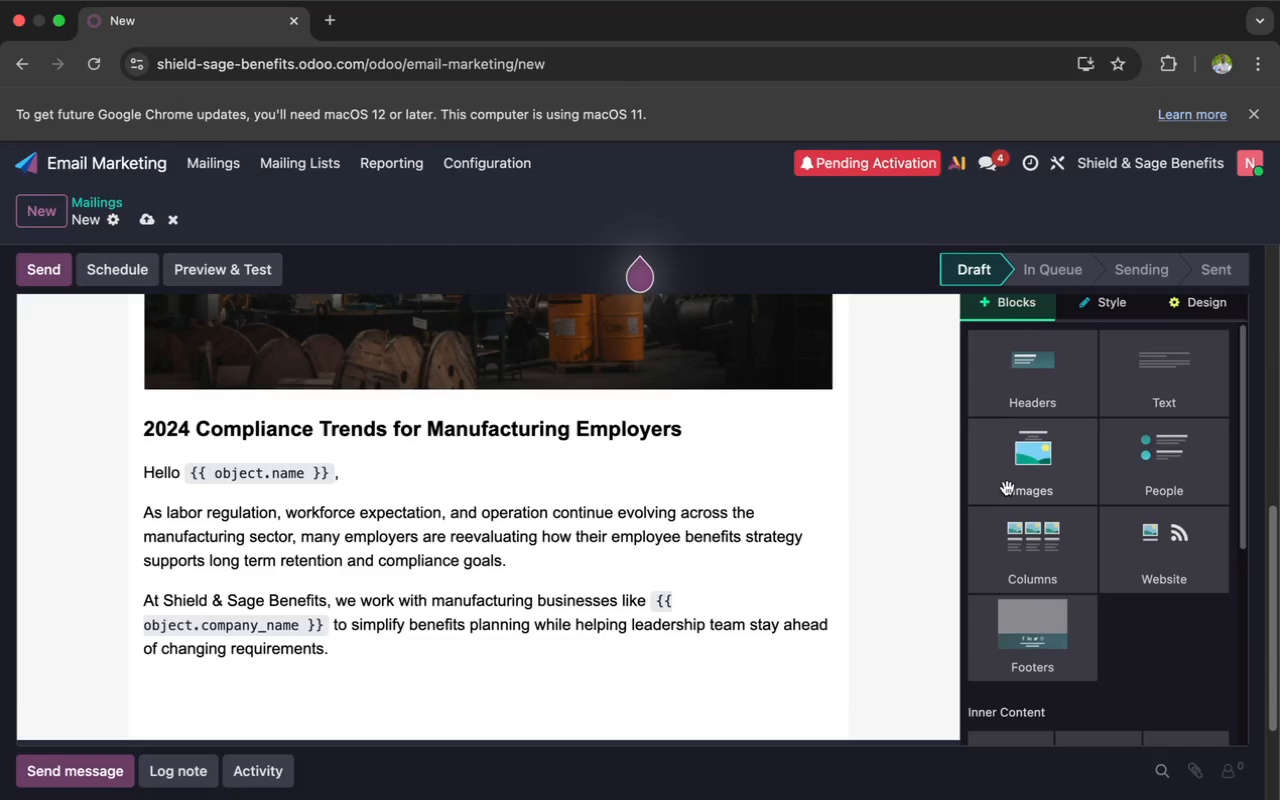 
scroll: coordinate [1007, 489], scroll_direction: down, amount: 39.0
 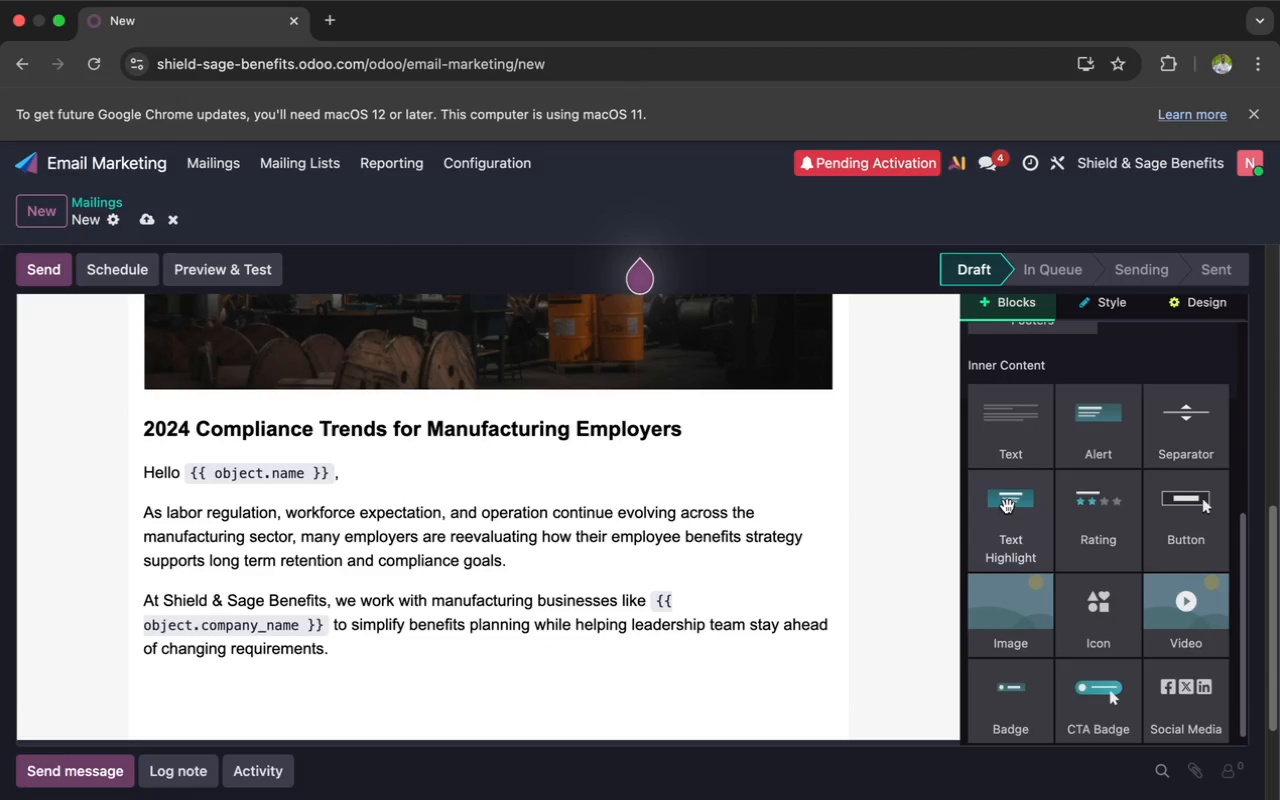 
left_click_drag(start_coordinate=[1008, 501], to_coordinate=[835, 610])
 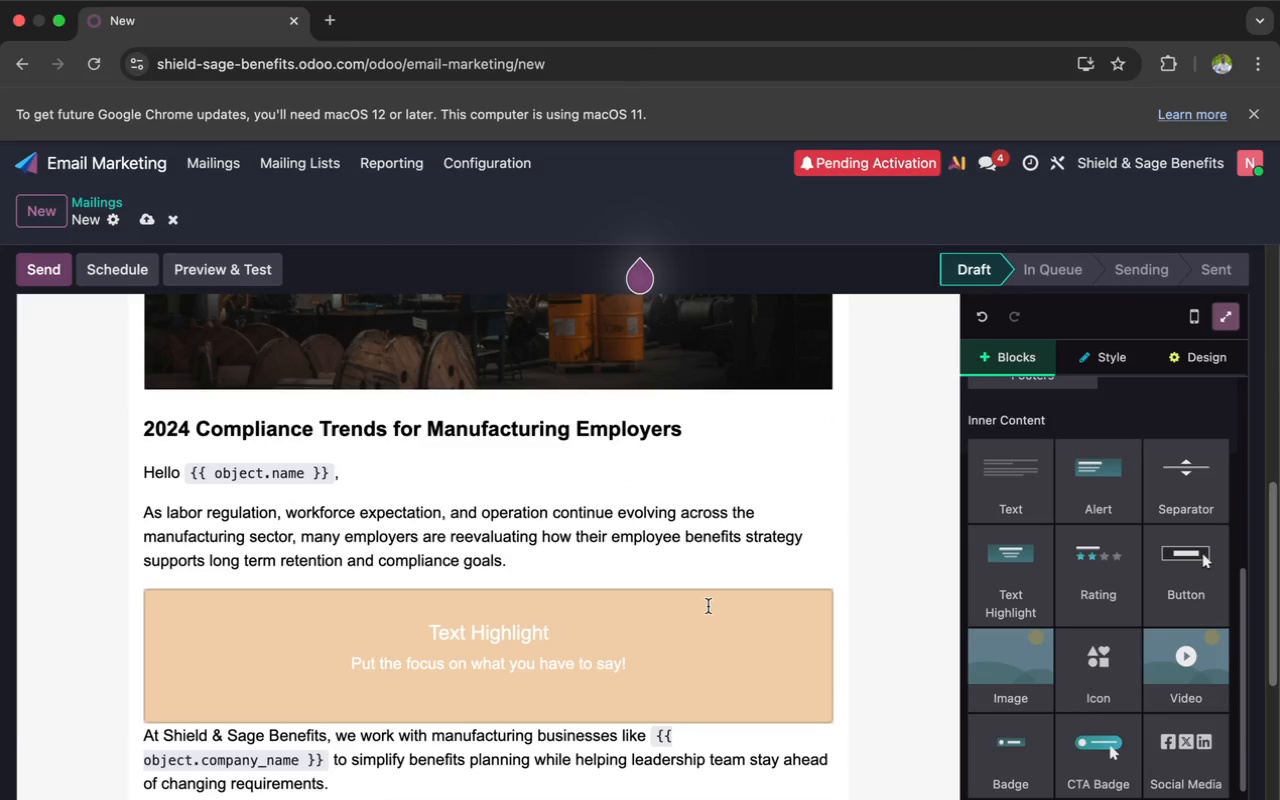 
left_click([709, 590])
 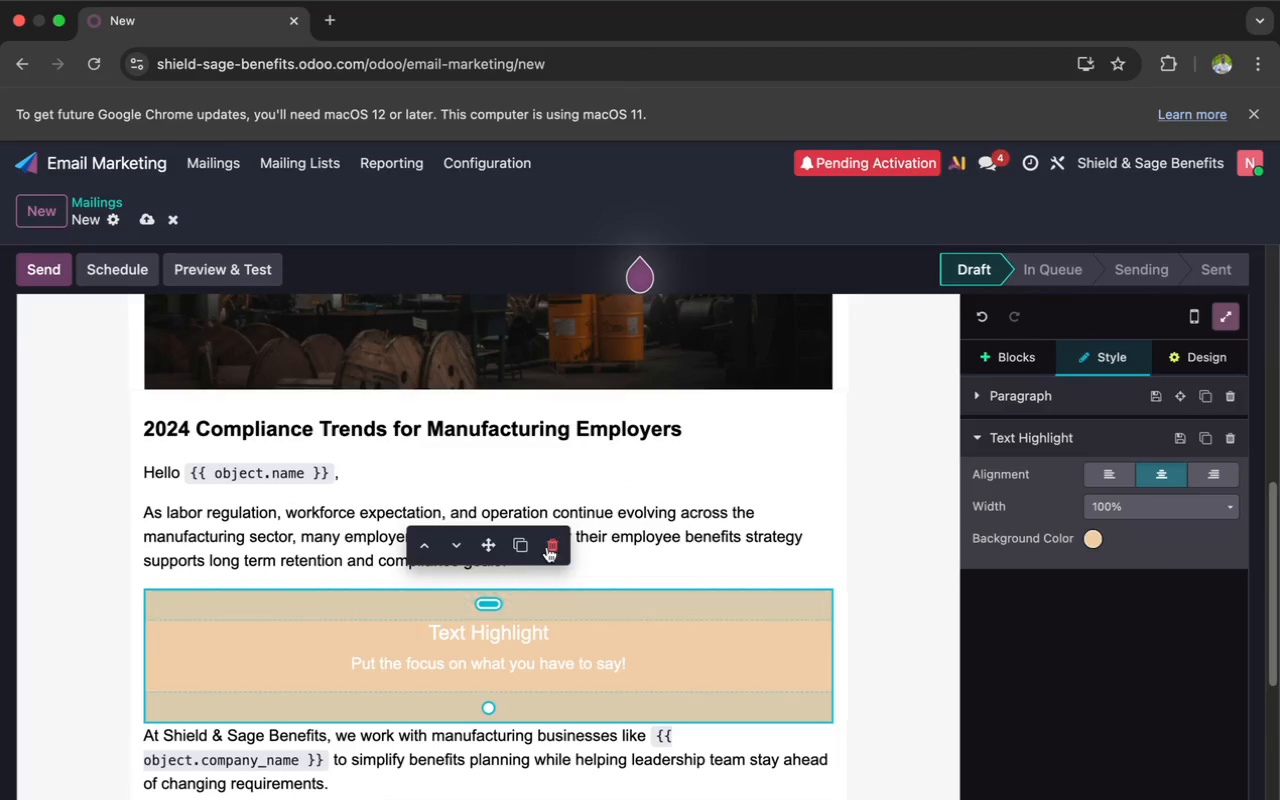 
left_click_drag(start_coordinate=[486, 543], to_coordinate=[483, 671])
 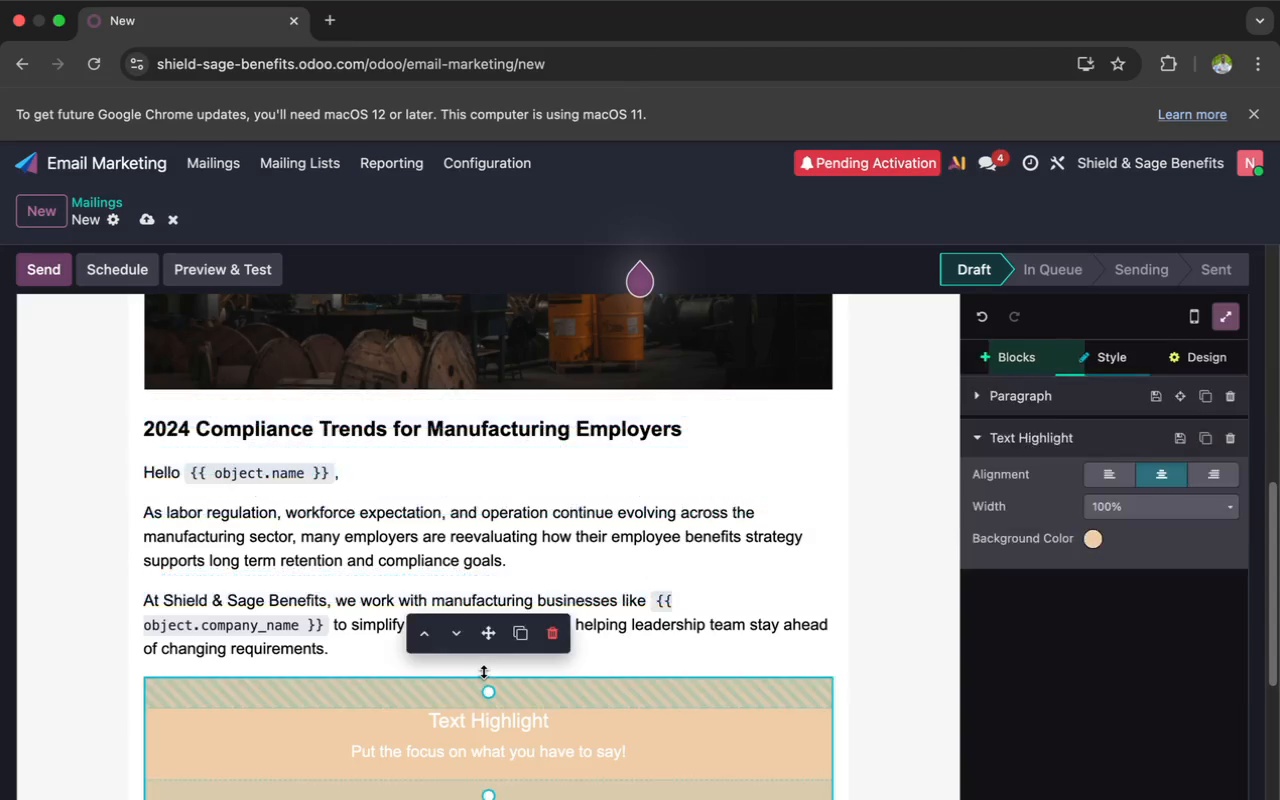 
scroll: coordinate [483, 671], scroll_direction: down, amount: 7.0
 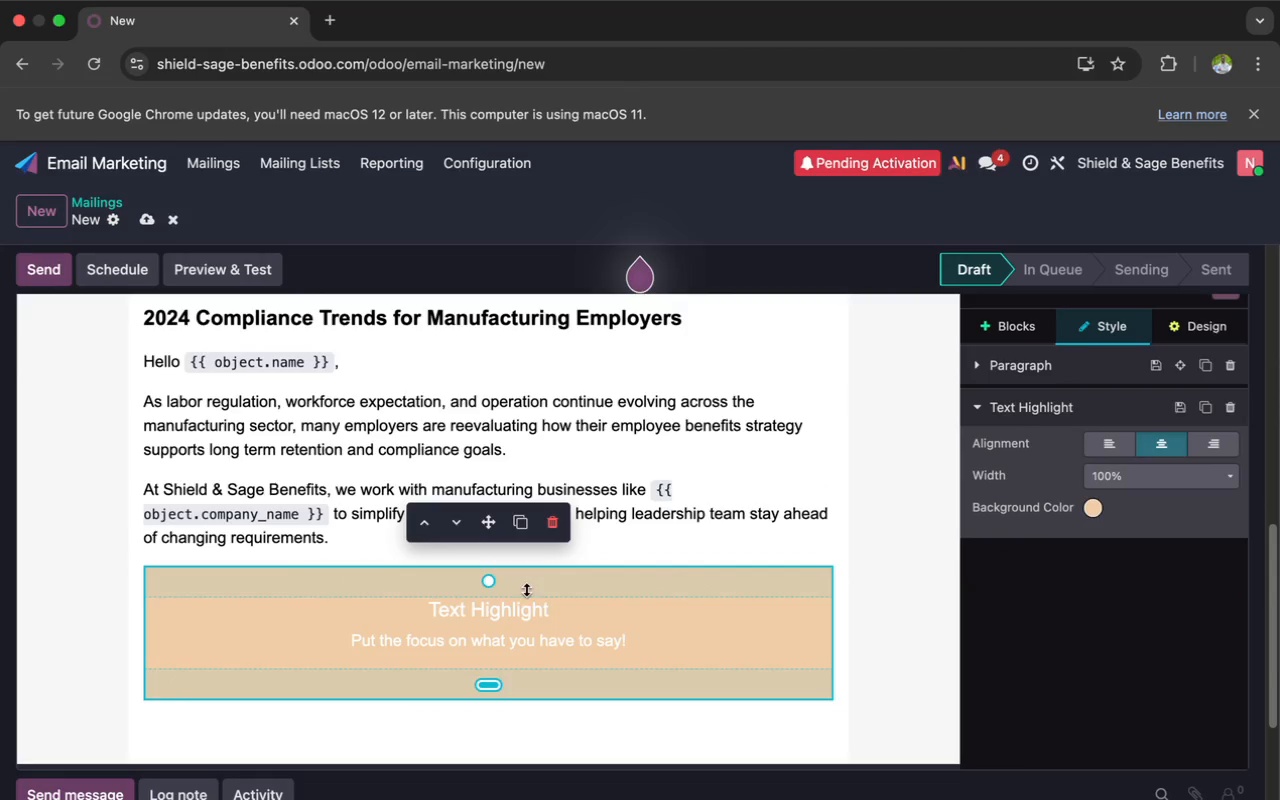 
left_click_drag(start_coordinate=[558, 606], to_coordinate=[417, 602])
 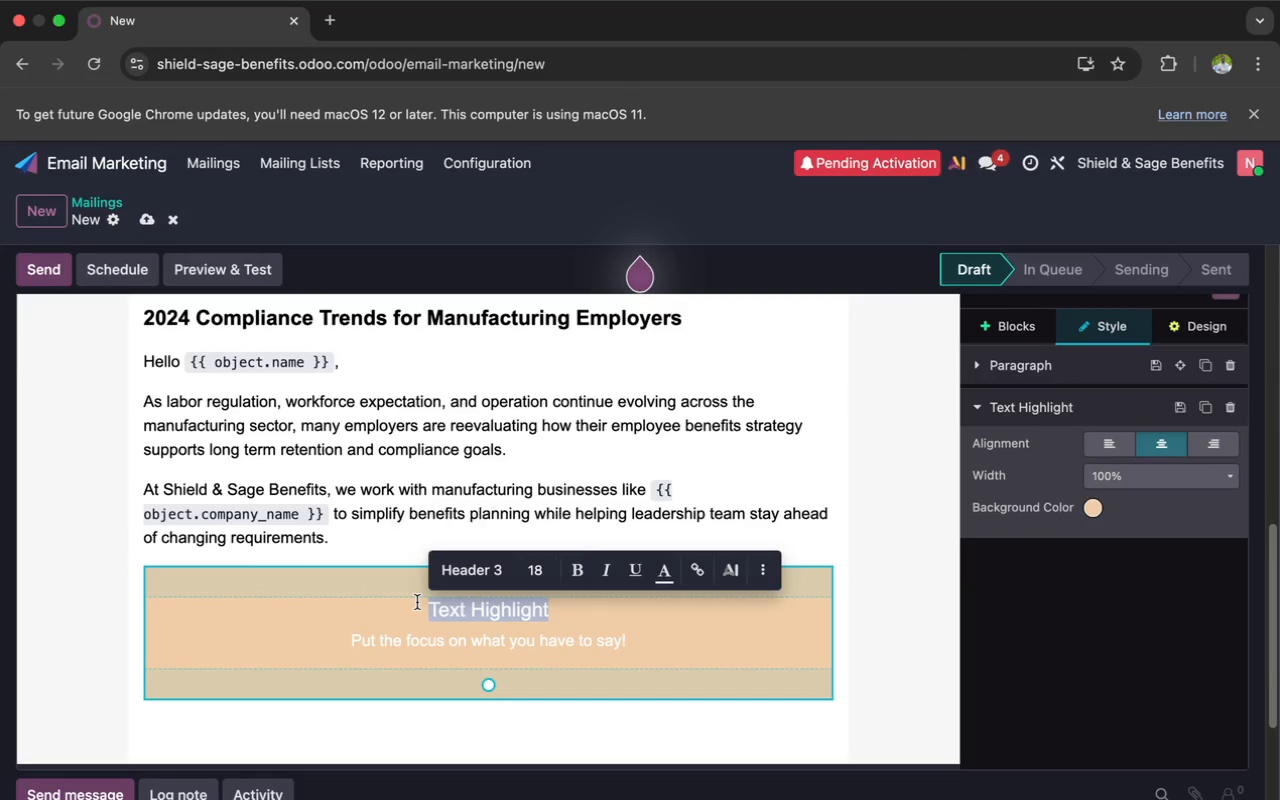 
key(Backspace)
 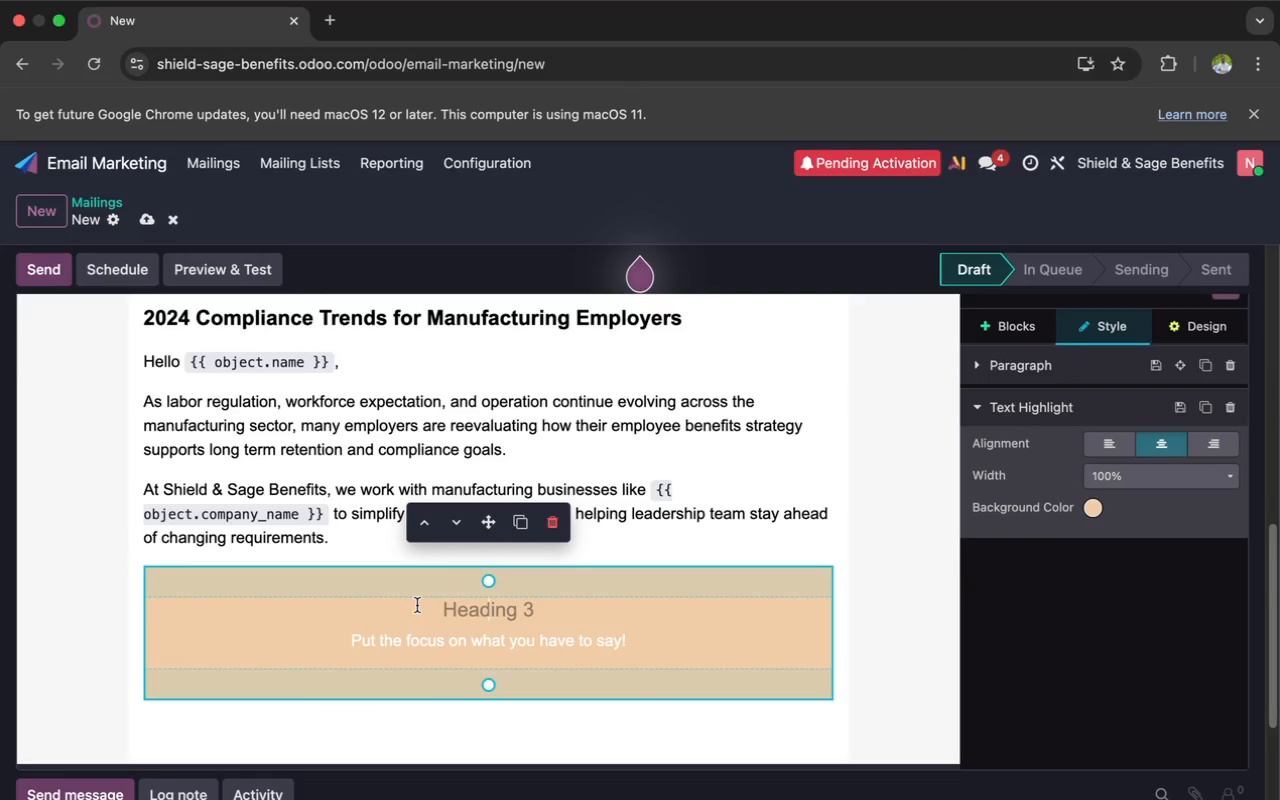 
type(Key trends we are he)
 